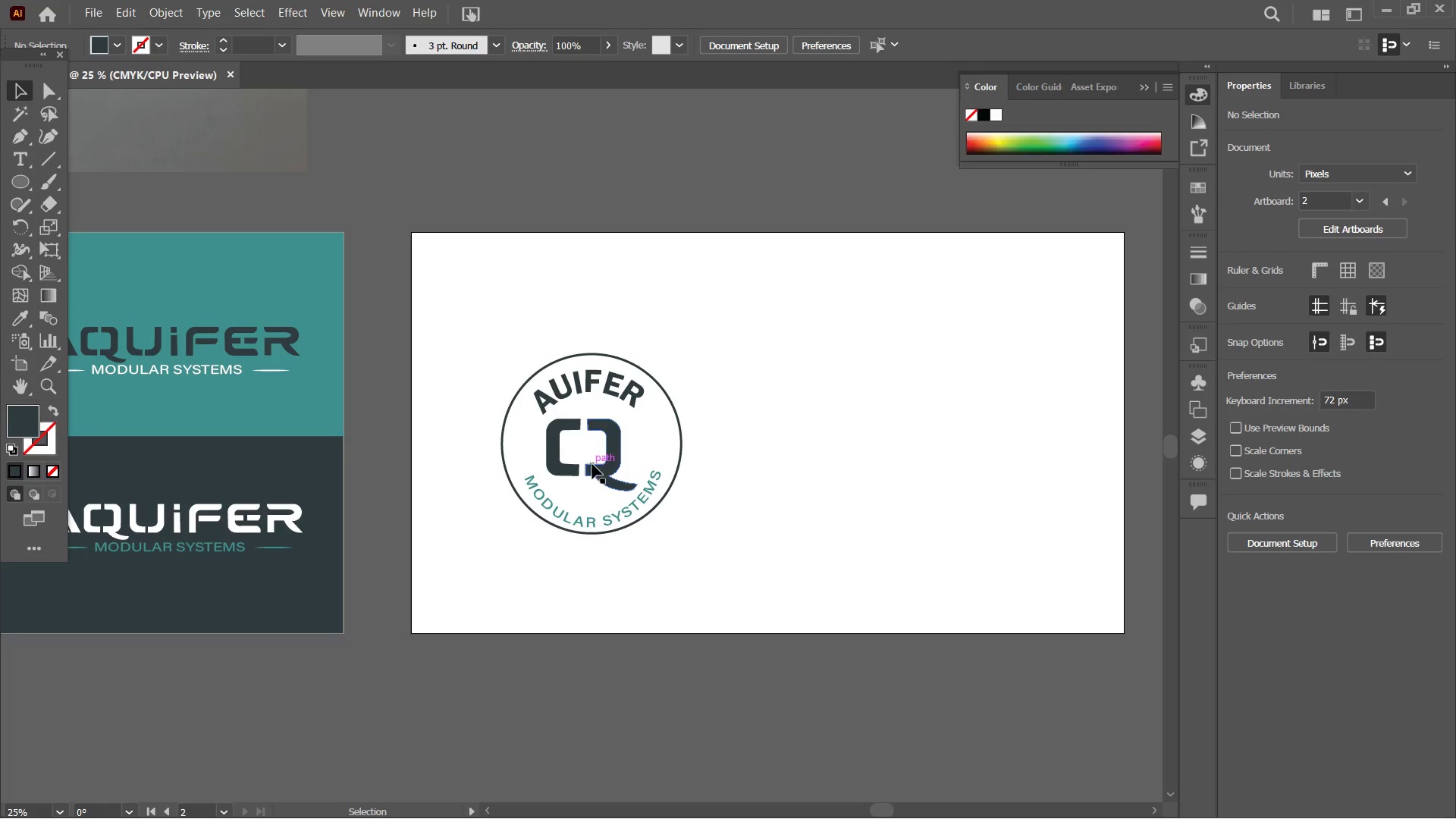 
left_click_drag(start_coordinate=[599, 466], to_coordinate=[611, 466])
 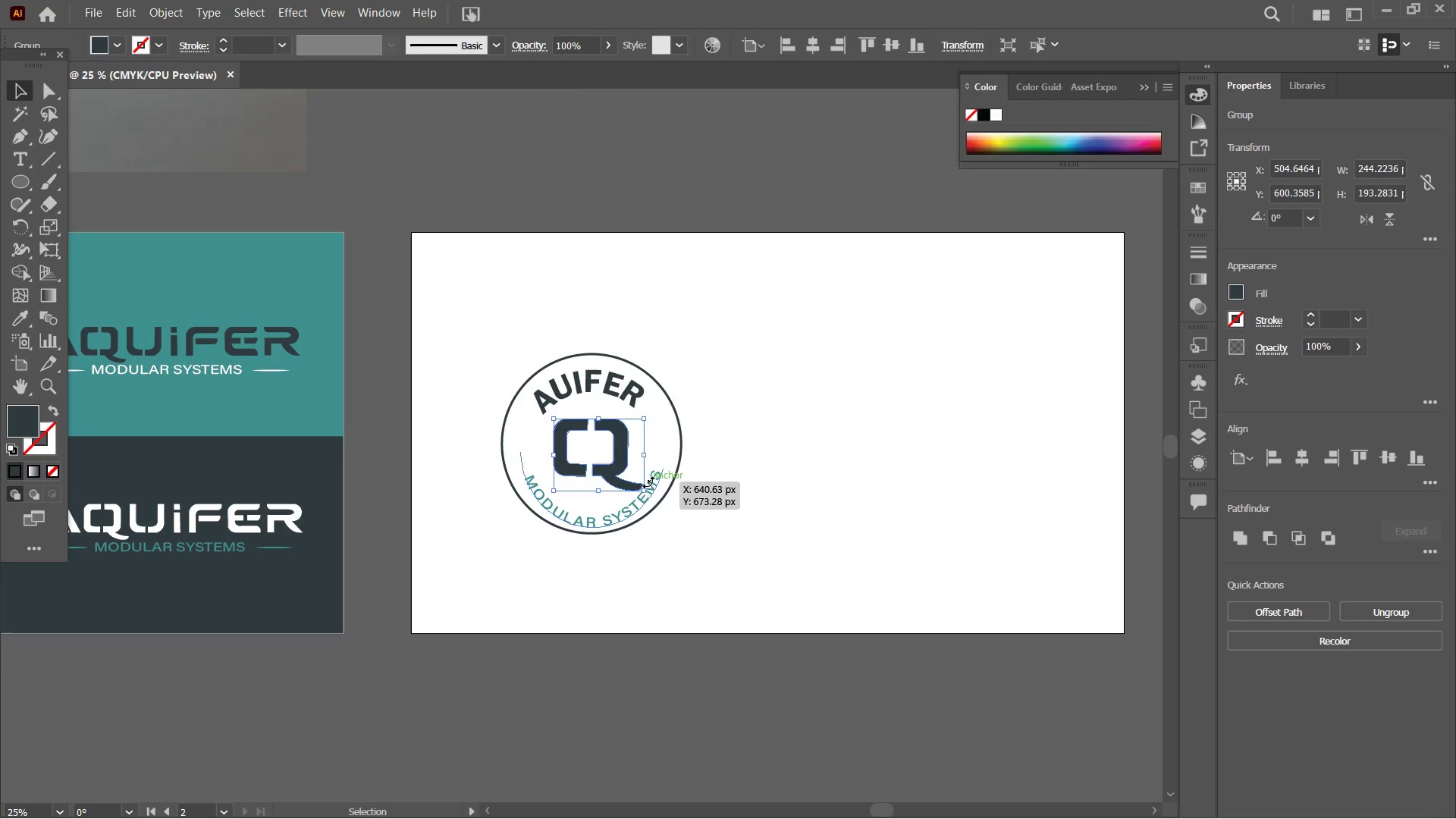 
left_click([650, 497])
 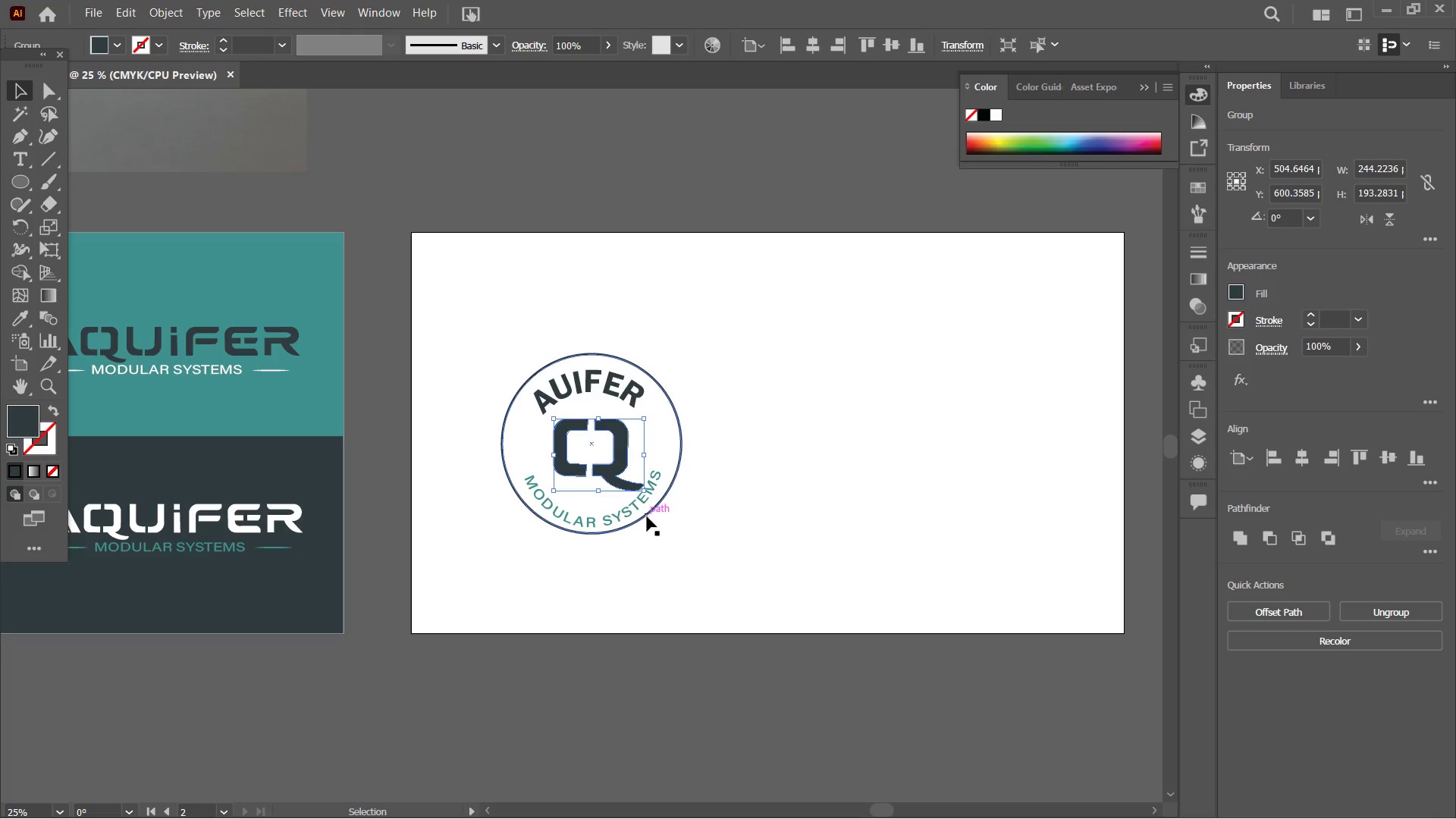 
left_click([647, 516])
 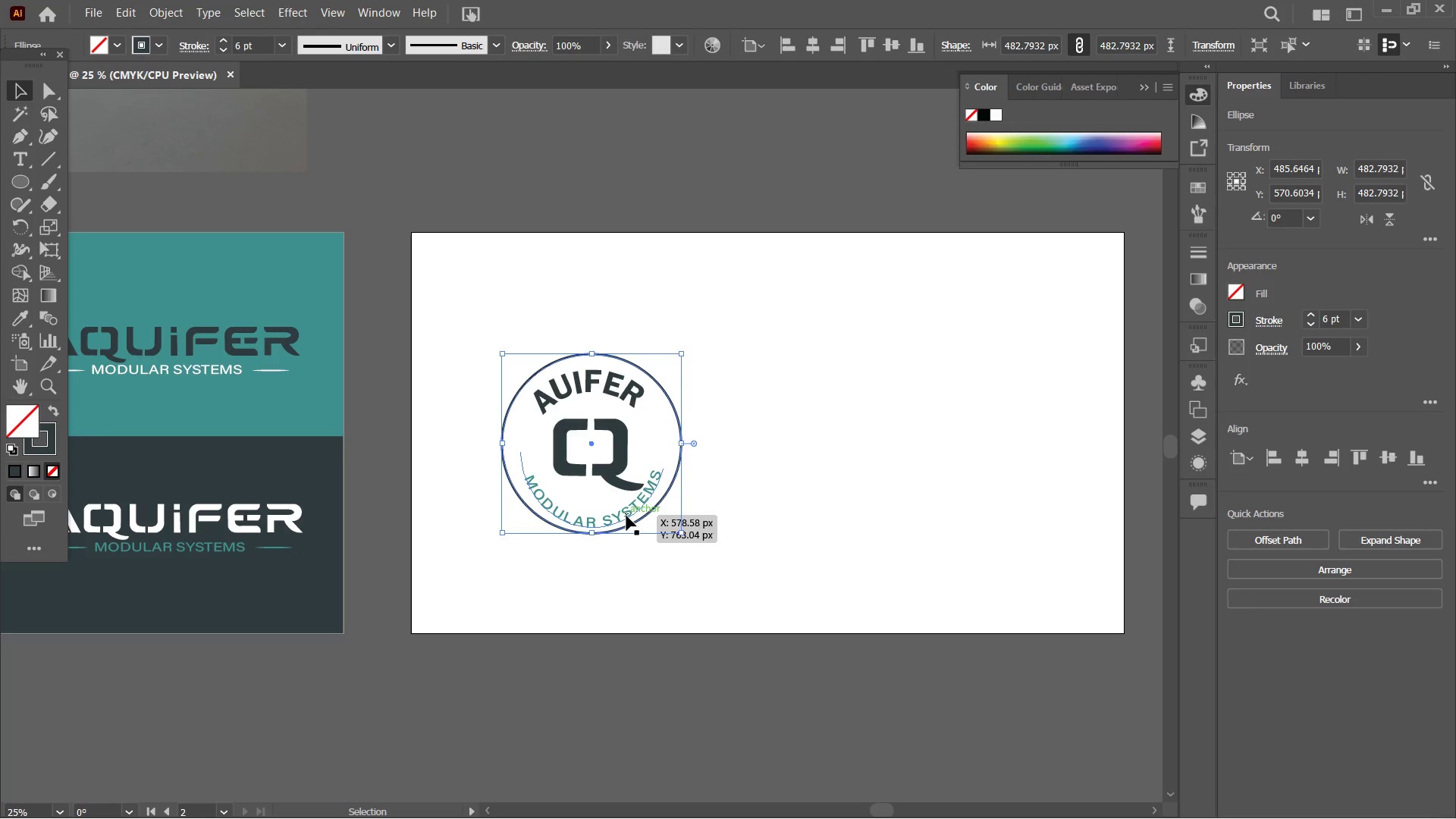 
left_click([623, 516])
 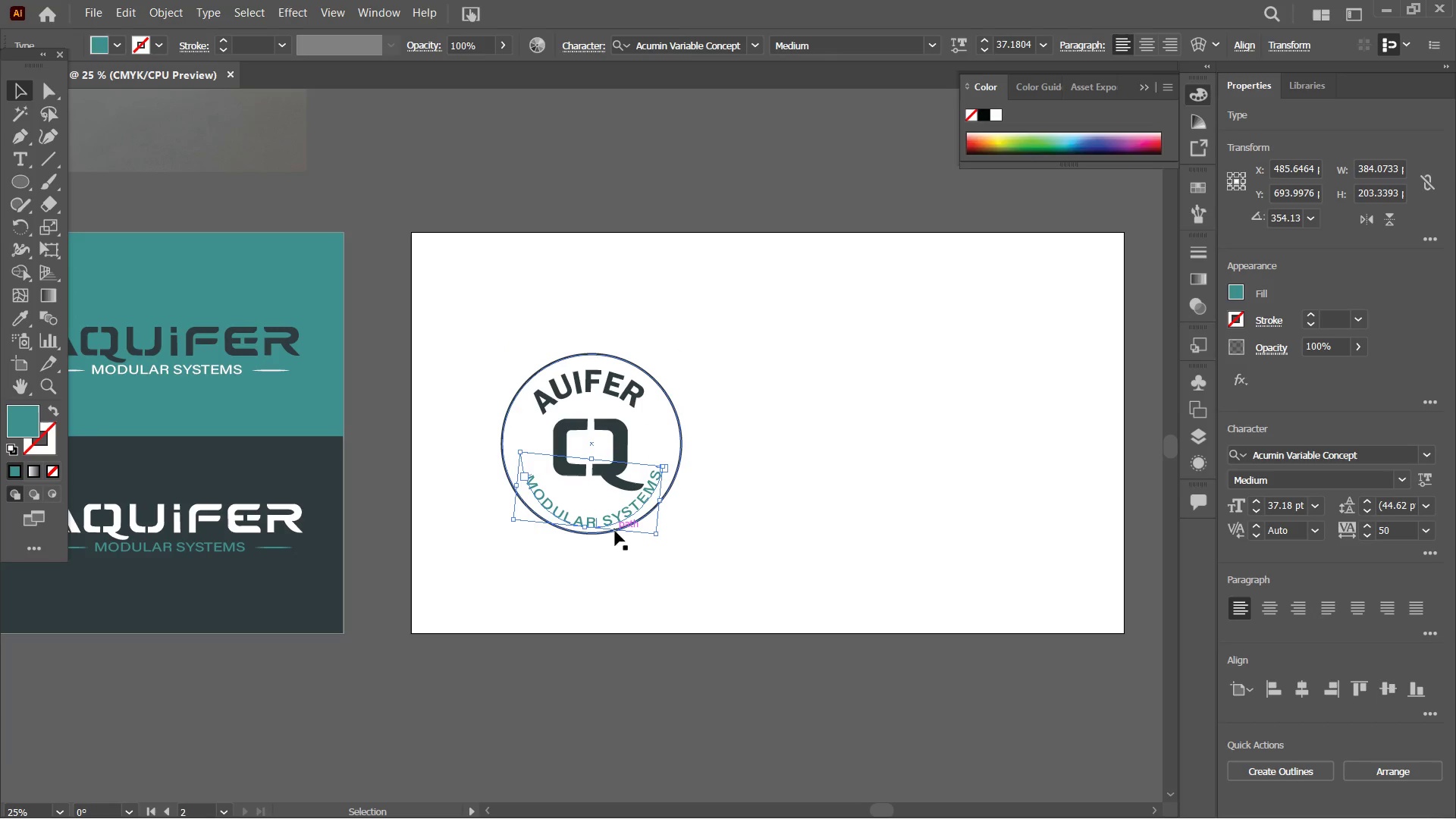 
key(Control+Z)
 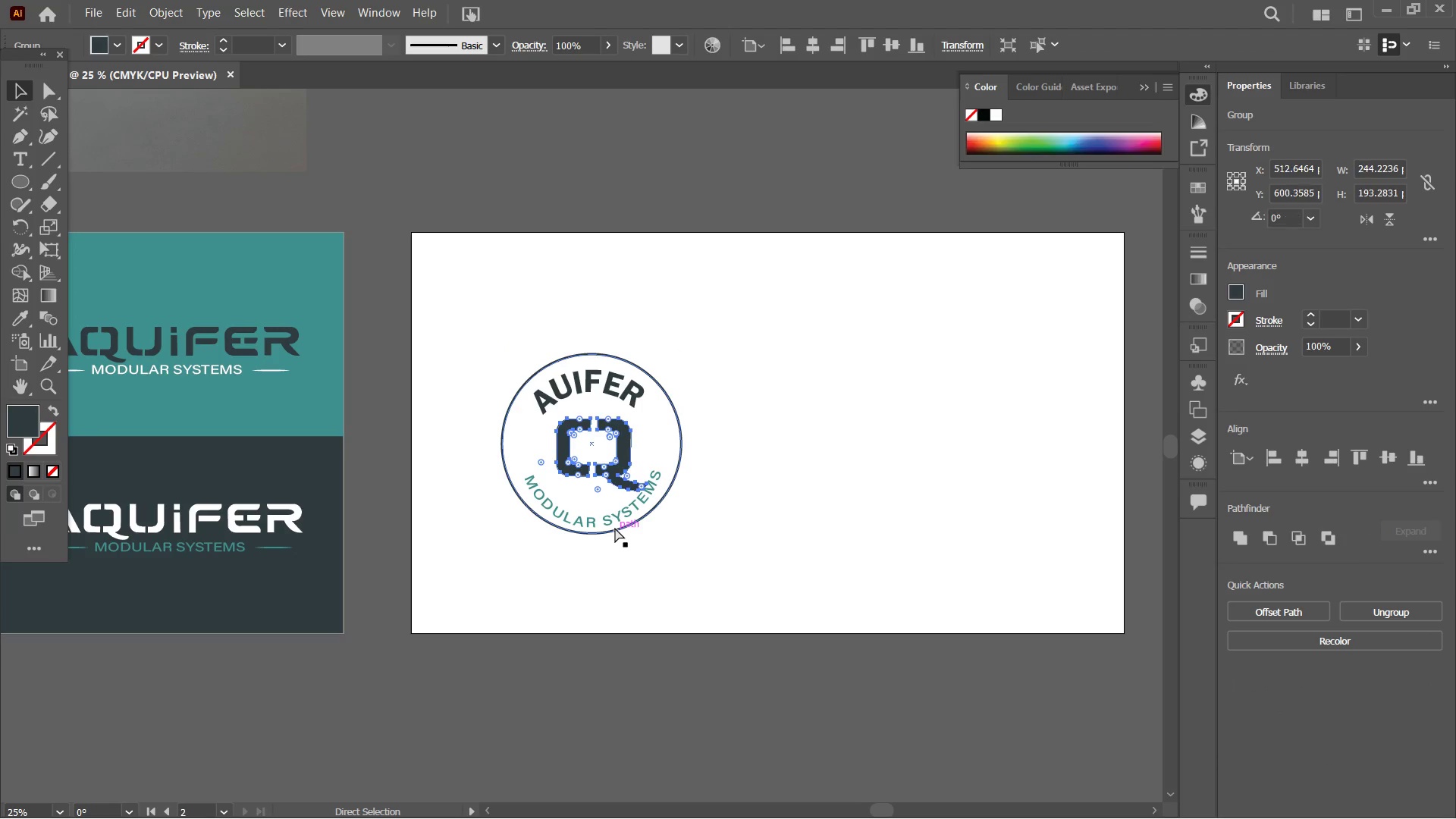 
key(Control+Z)
 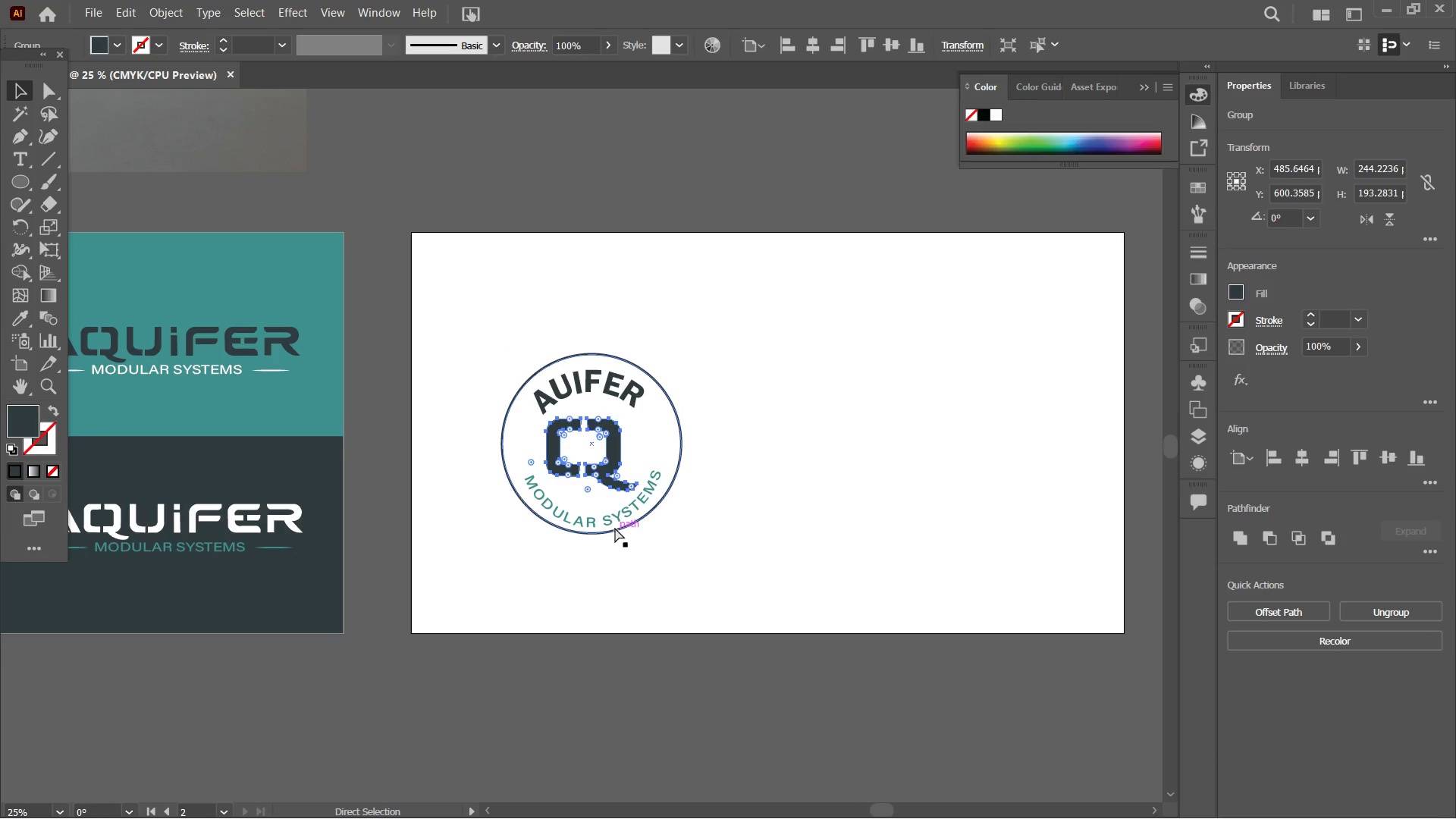 
key(Control+Z)
 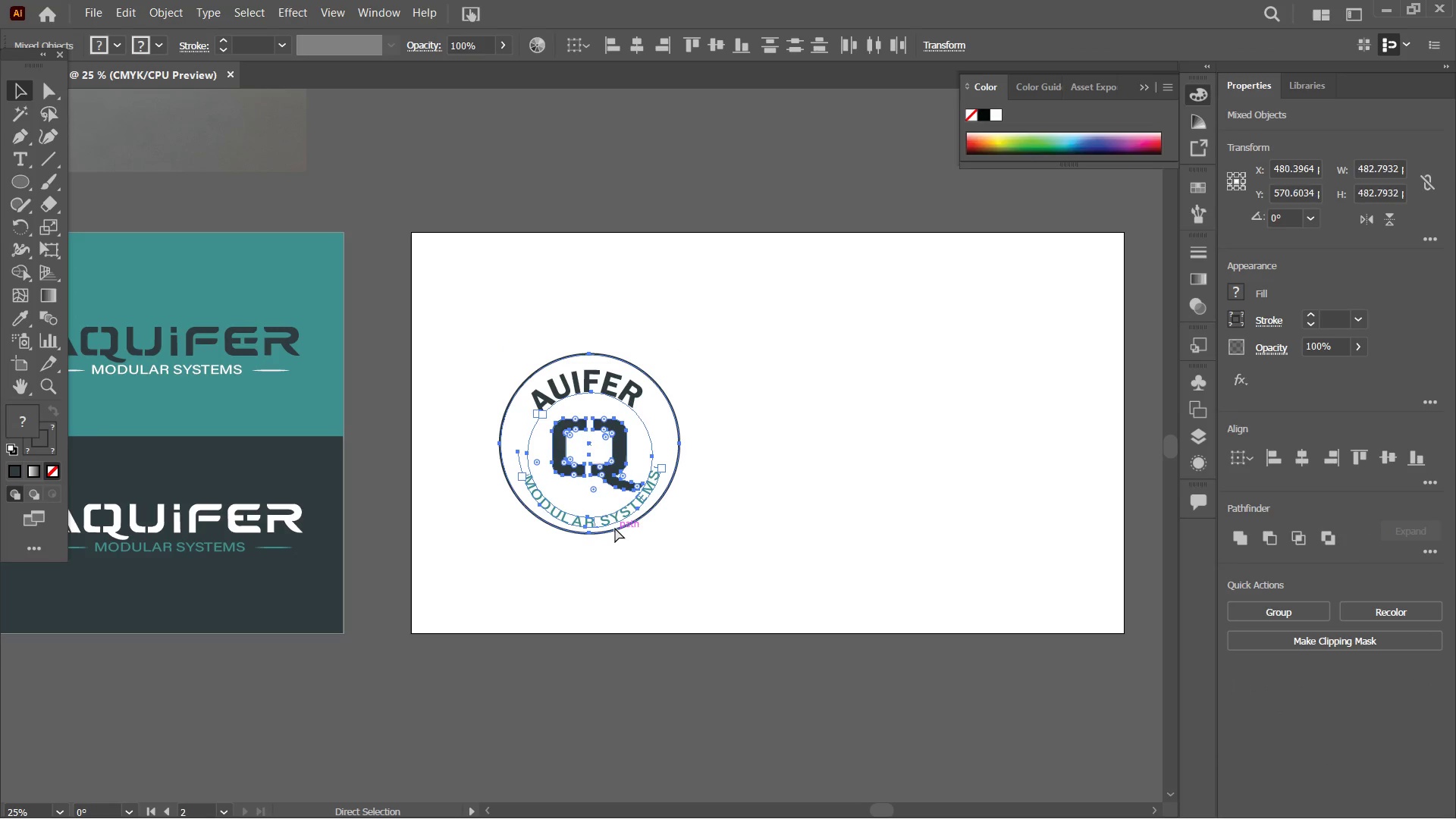 
key(Control+Z)
 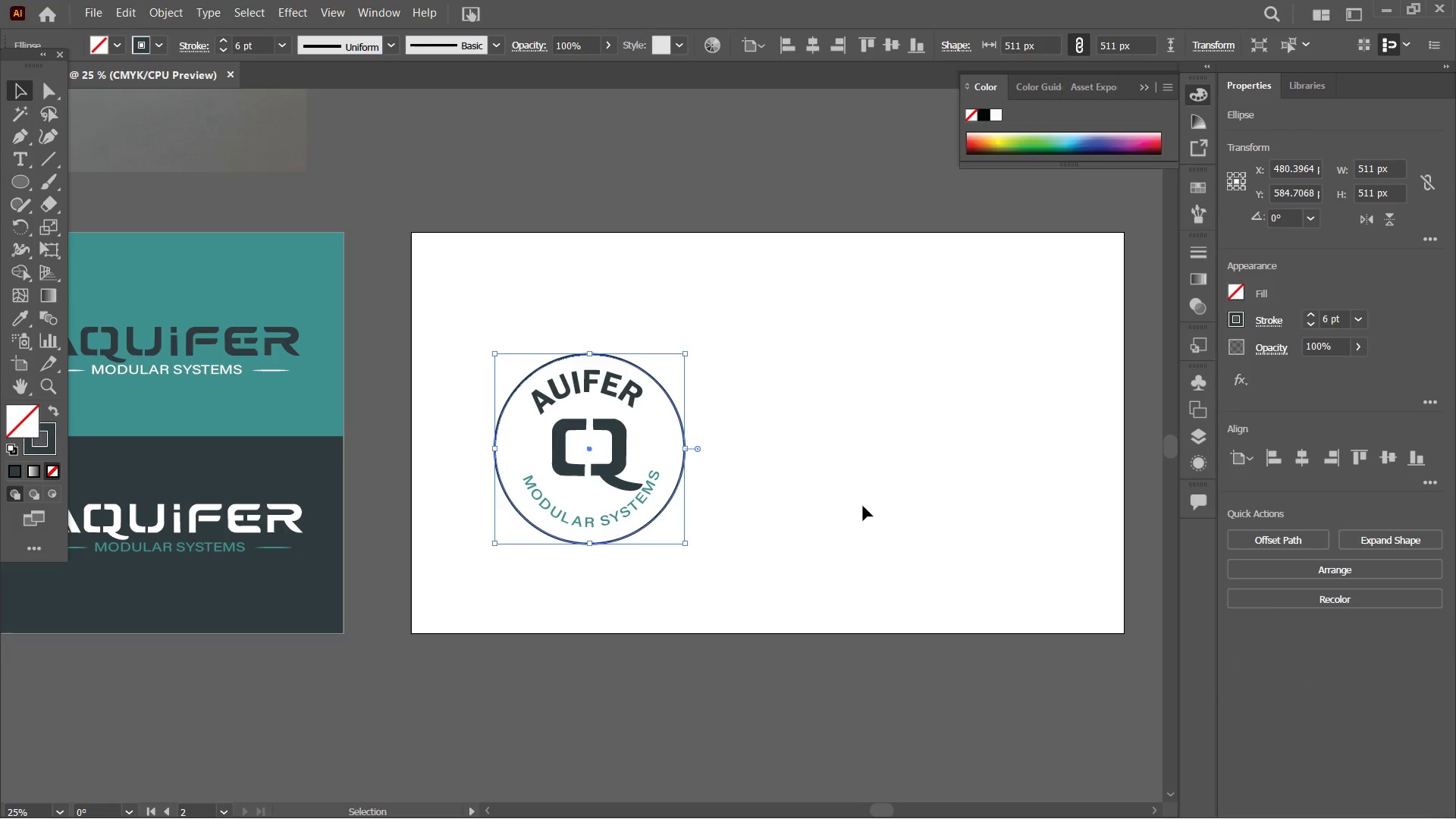 
left_click_drag(start_coordinate=[535, 340], to_coordinate=[736, 571])
 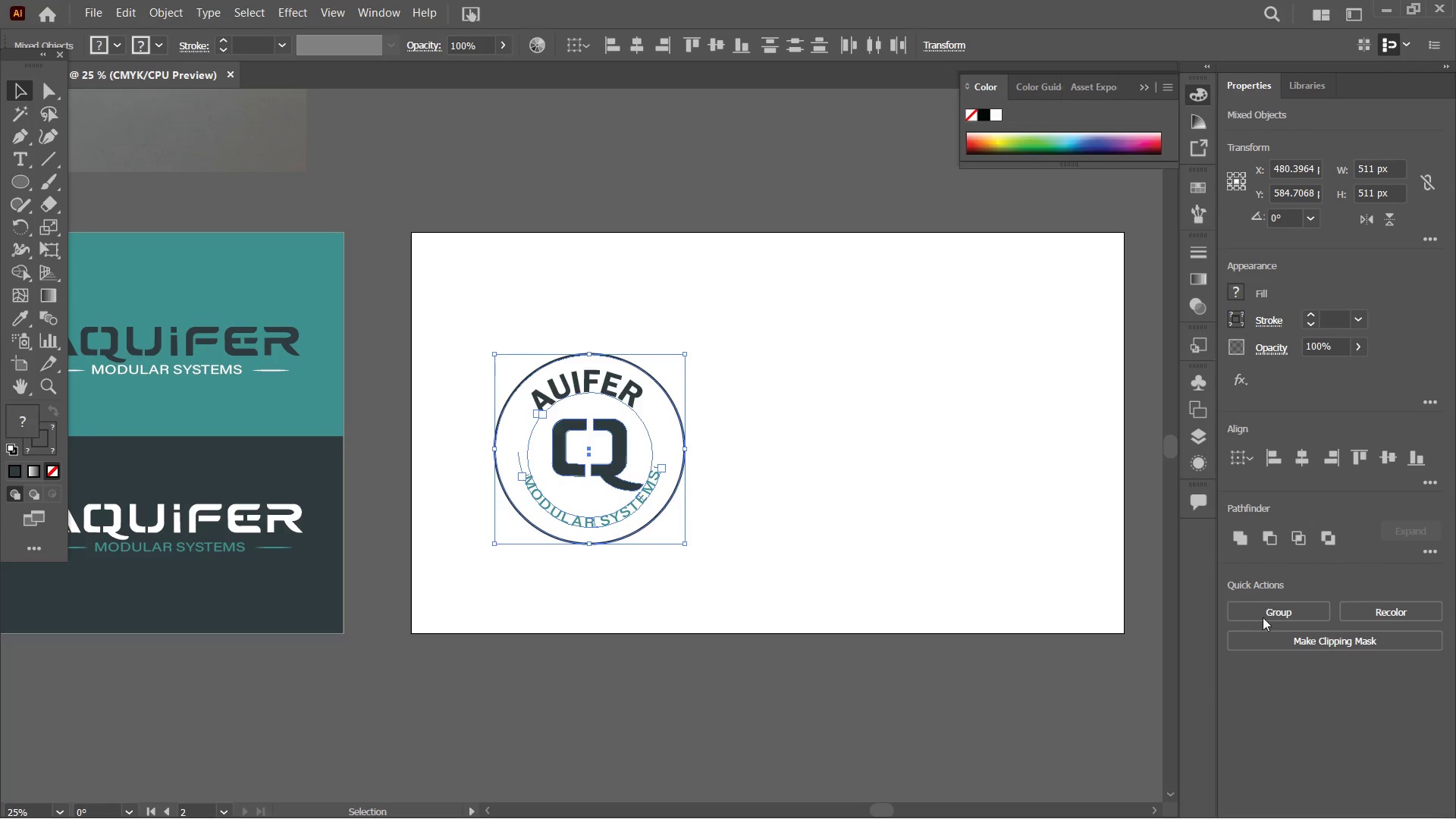 
left_click([1285, 604])
 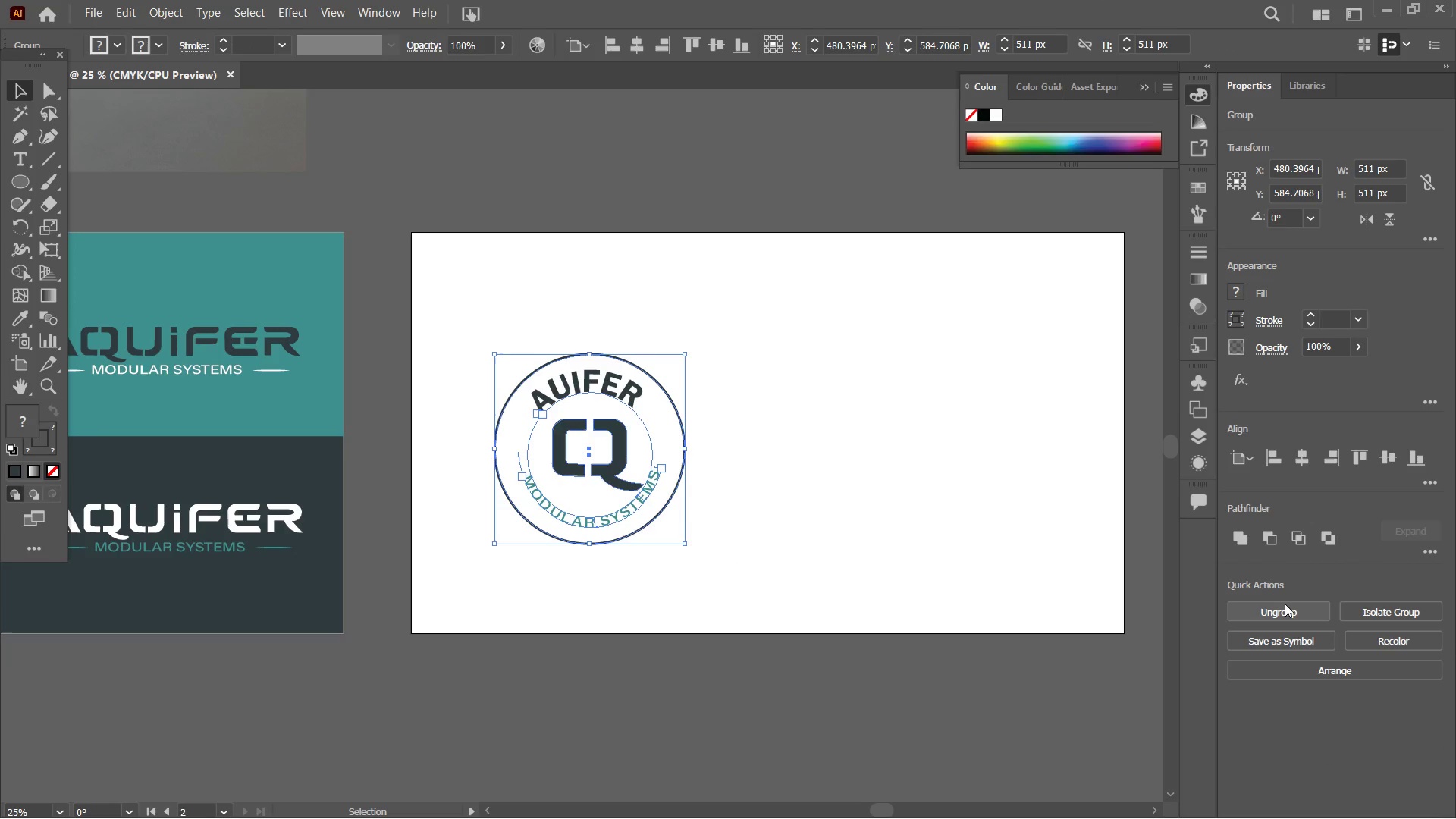 
key(Control+C)
 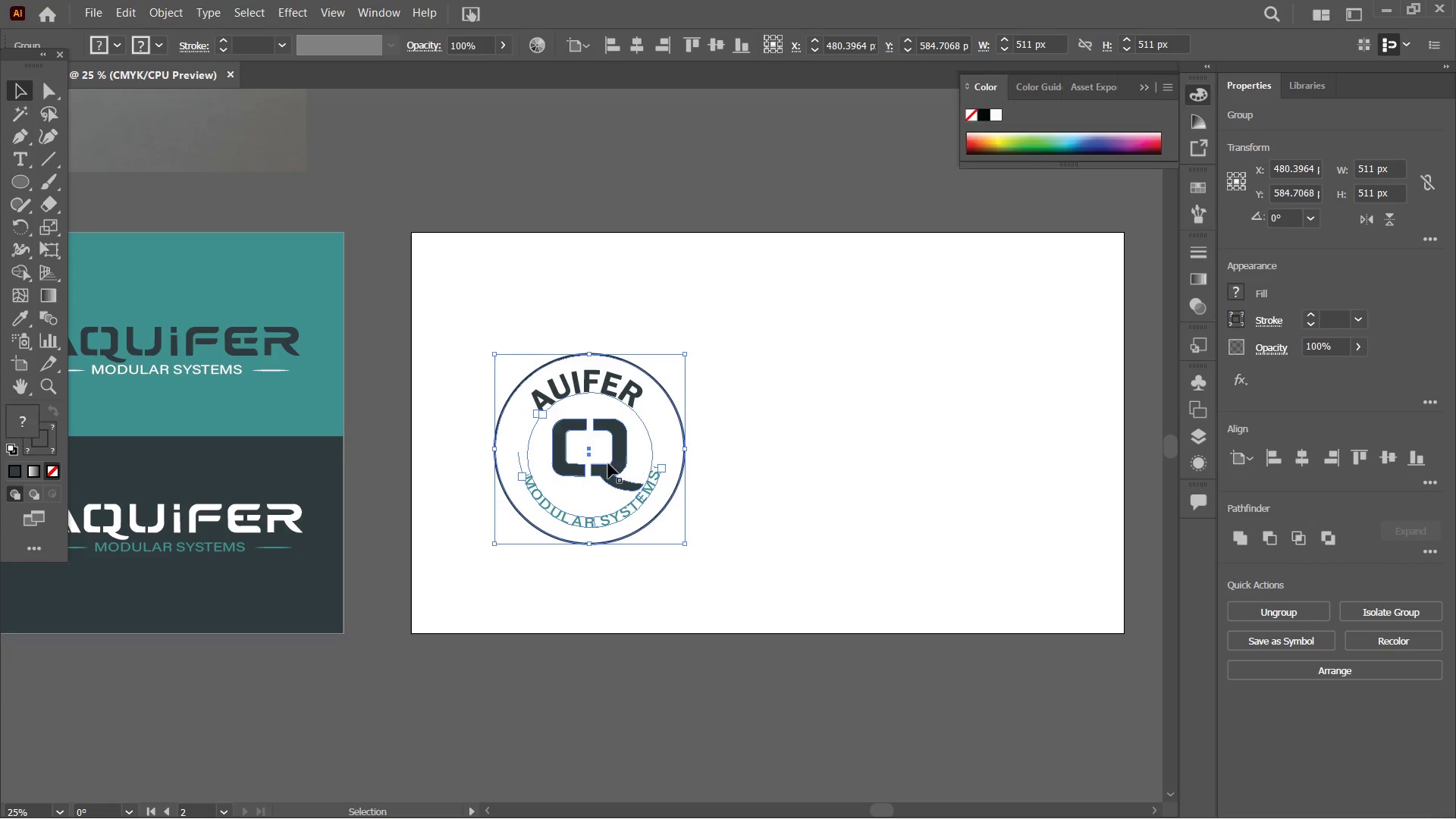 
hold_key(key=Space, duration=1.16)
 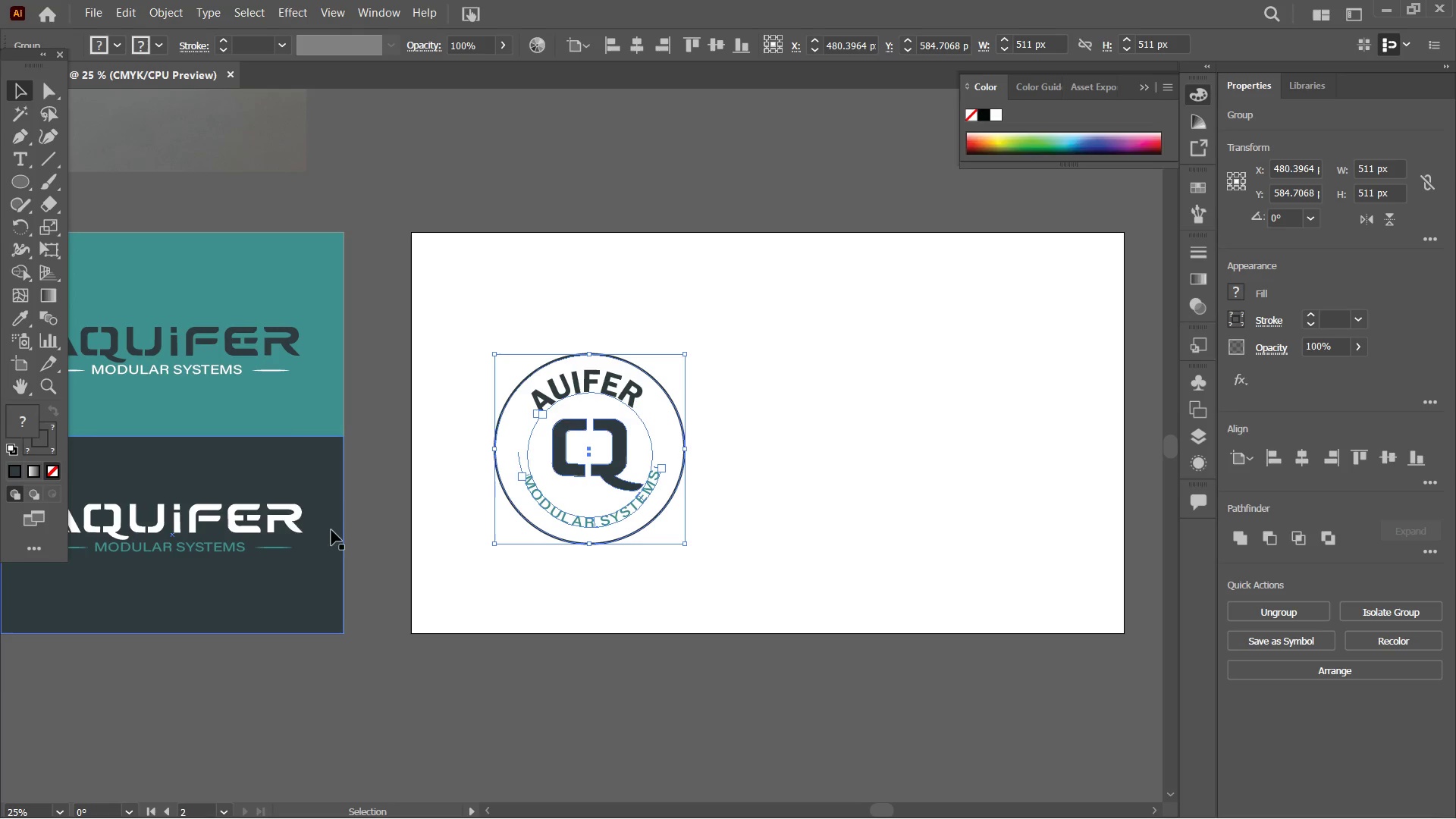 
hold_key(key=Space, duration=1.38)
 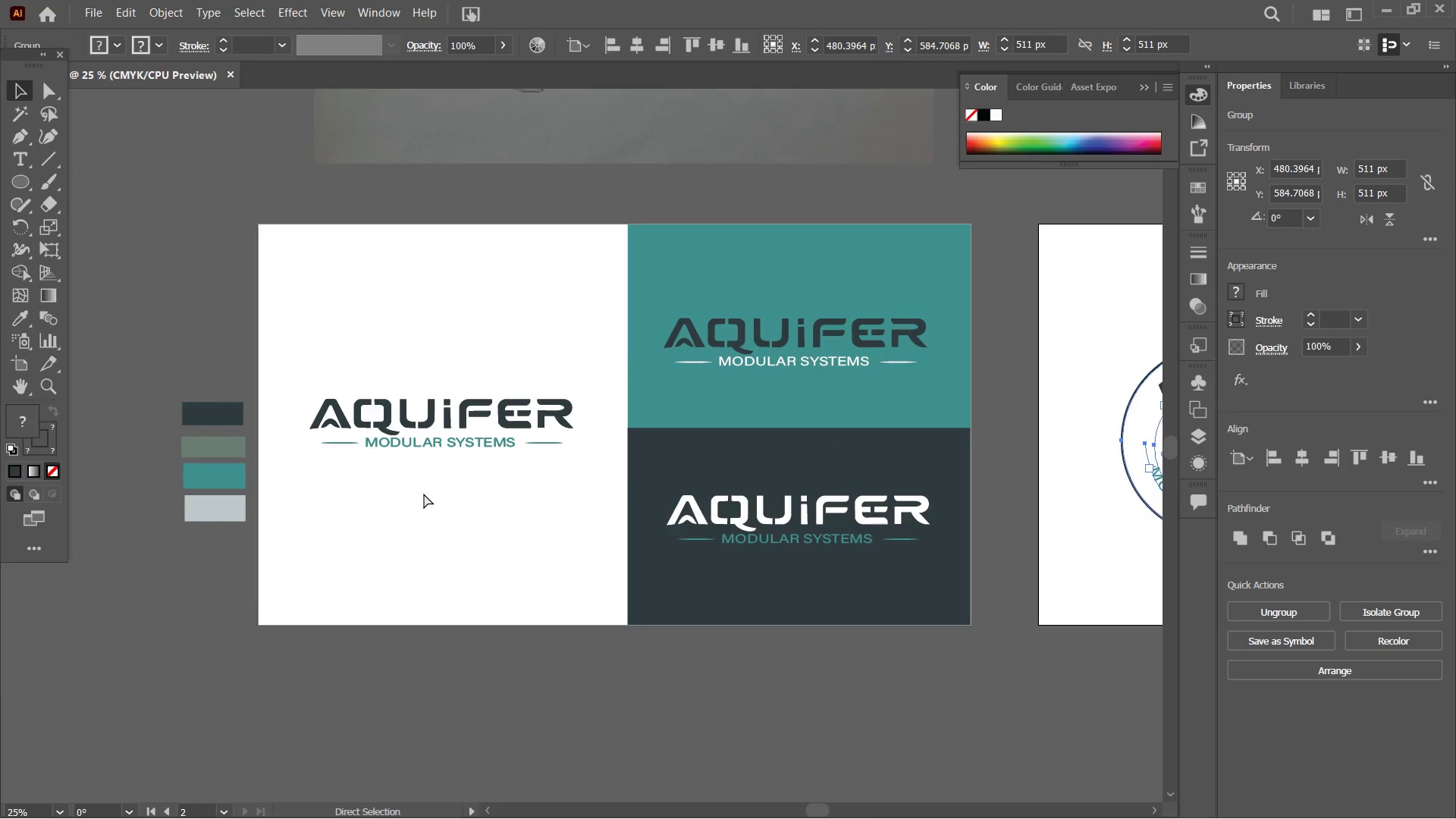 
left_click_drag(start_coordinate=[253, 491], to_coordinate=[881, 482])
 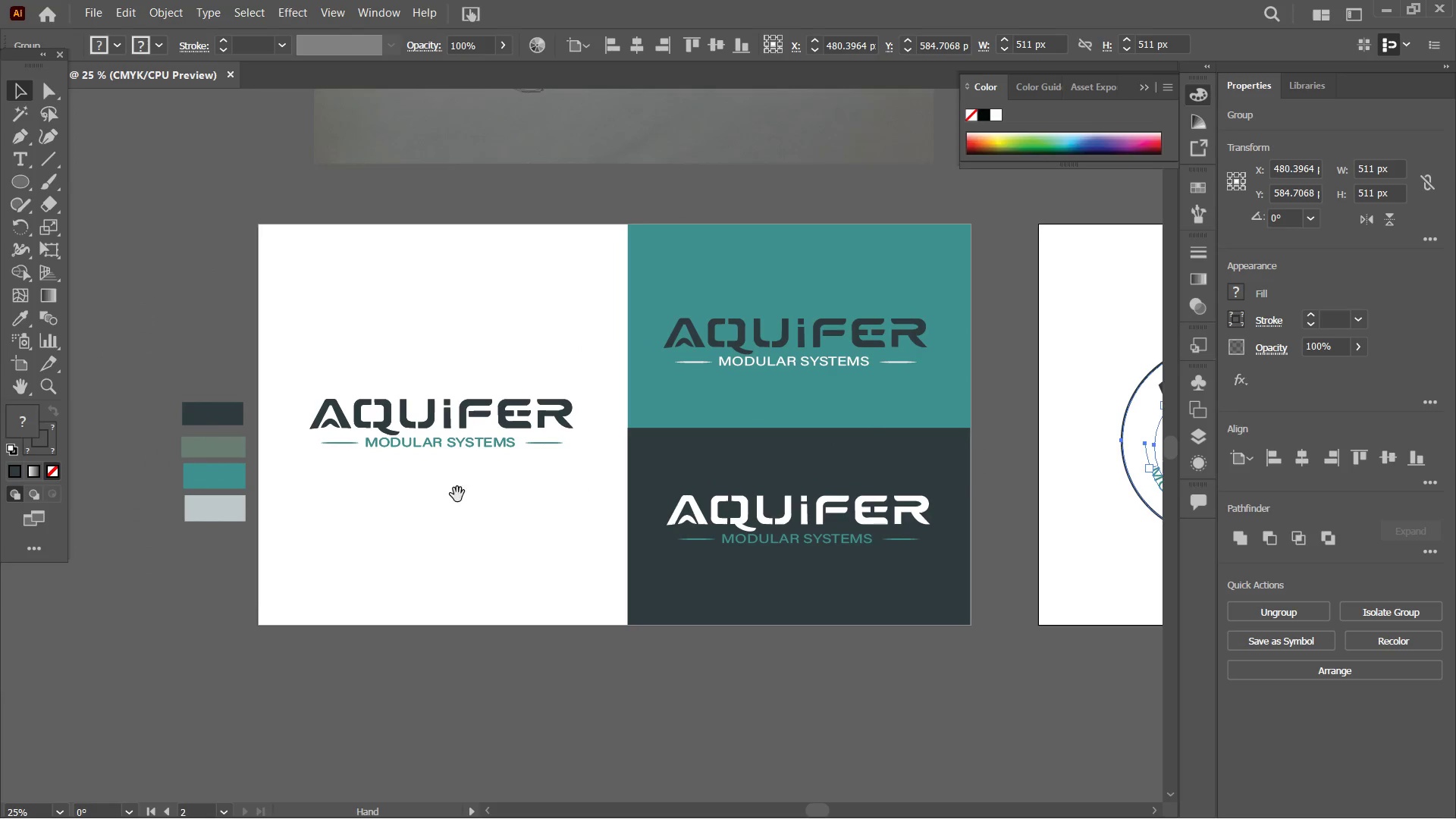 
hold_key(key=Space, duration=15.77)
 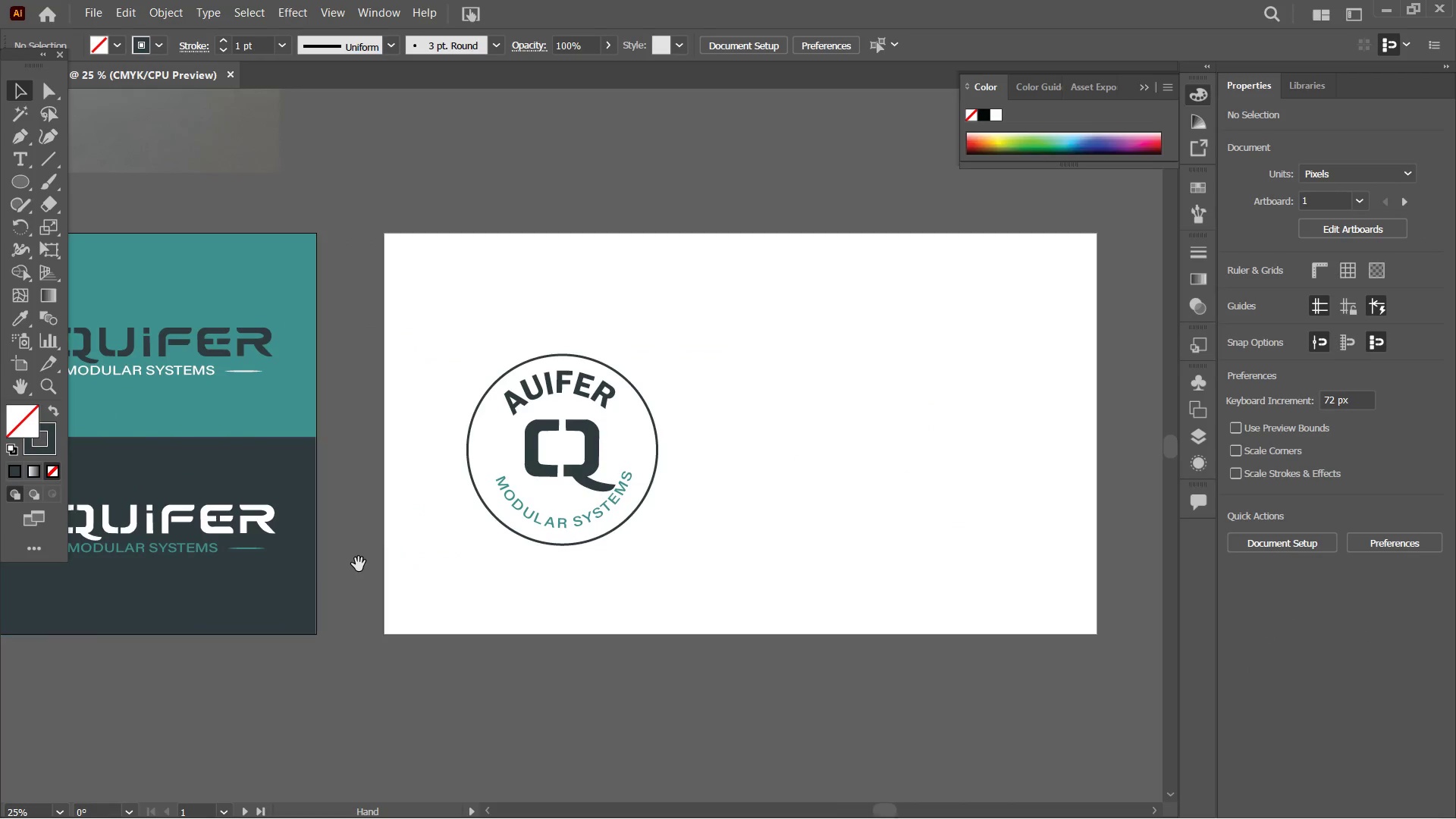 
key(Control+V)
 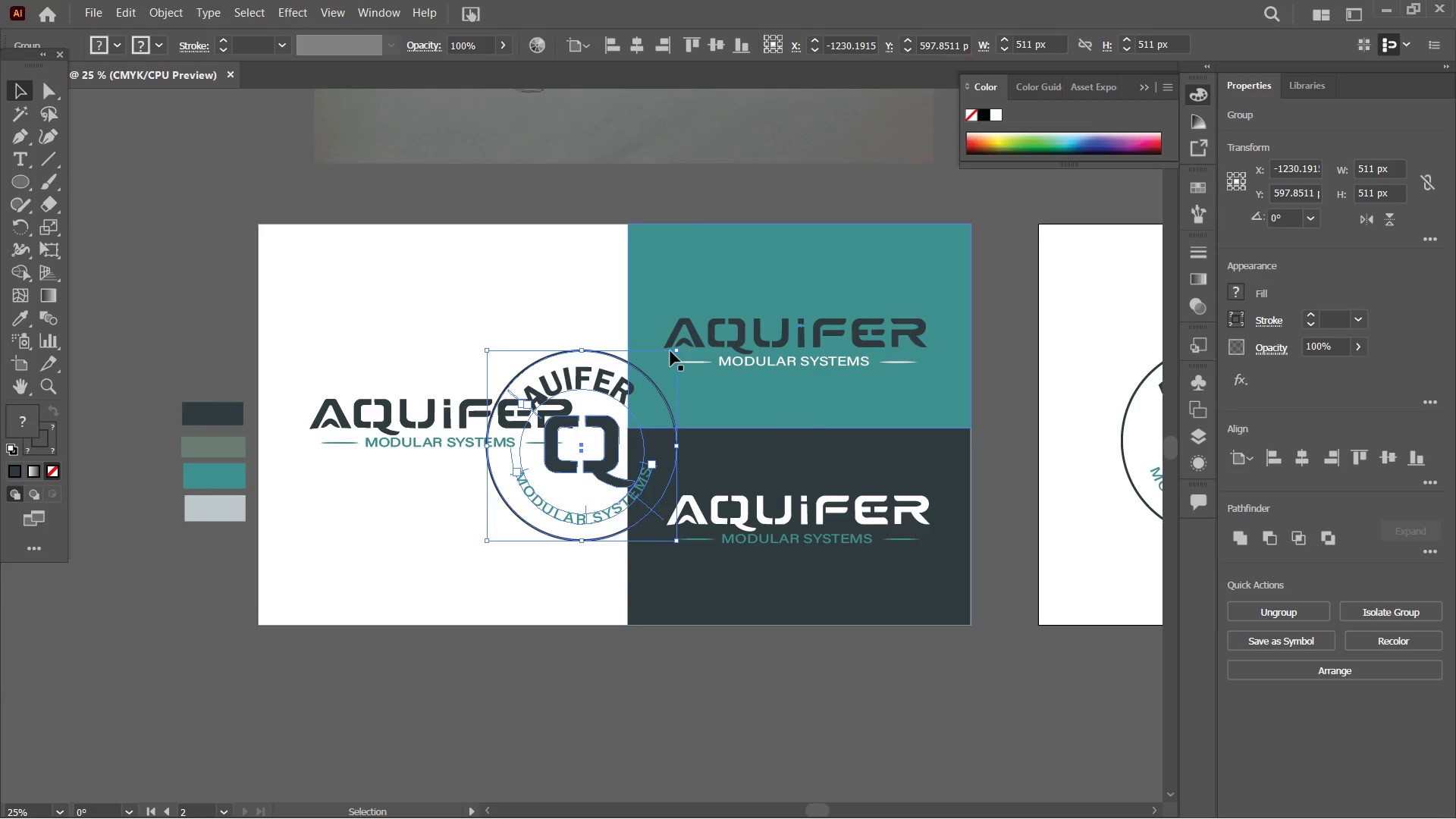 
left_click_drag(start_coordinate=[676, 351], to_coordinate=[627, 397])
 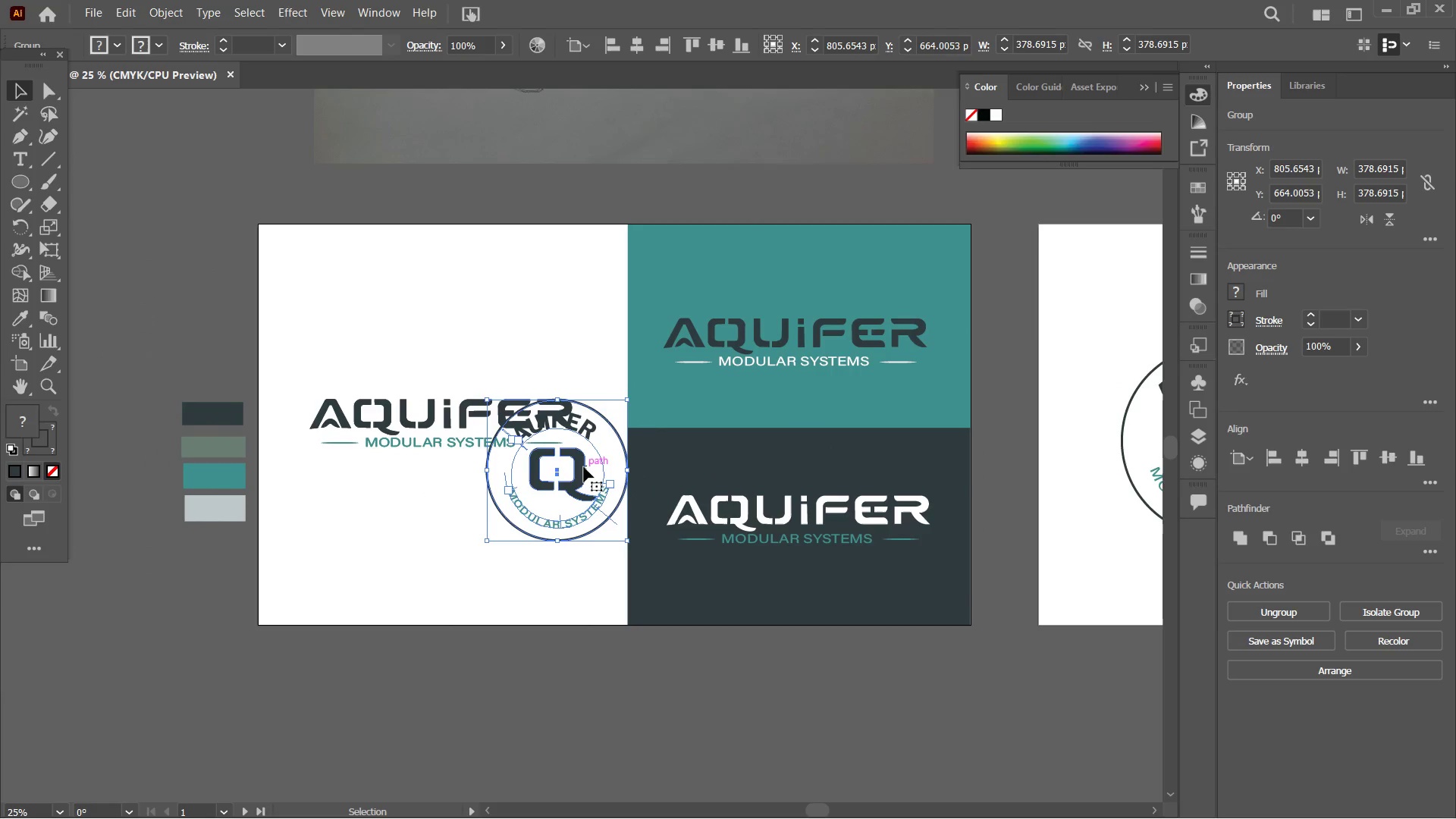 
hold_key(key=ShiftLeft, duration=1.41)
 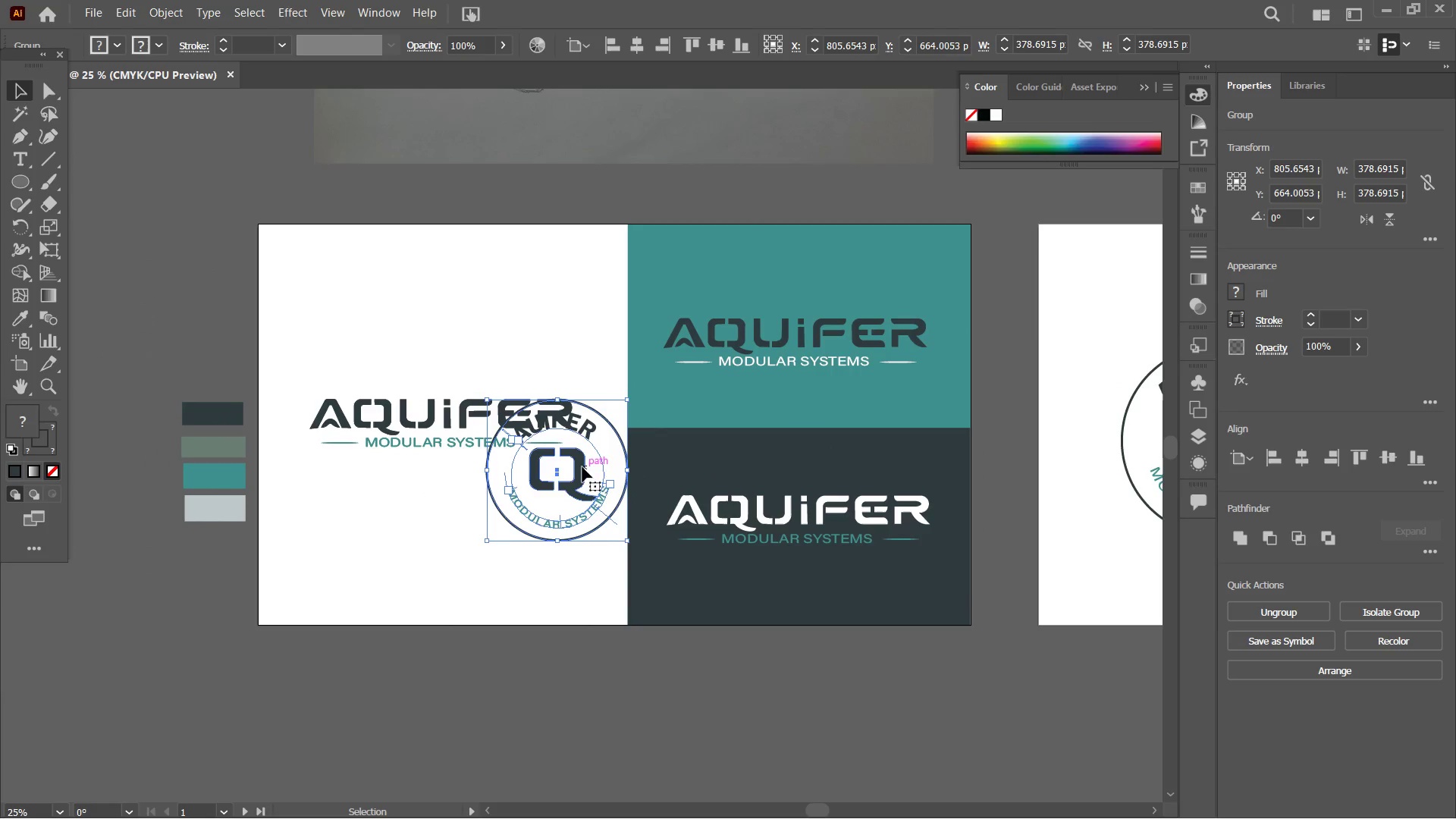 
left_click_drag(start_coordinate=[582, 467], to_coordinate=[475, 535])
 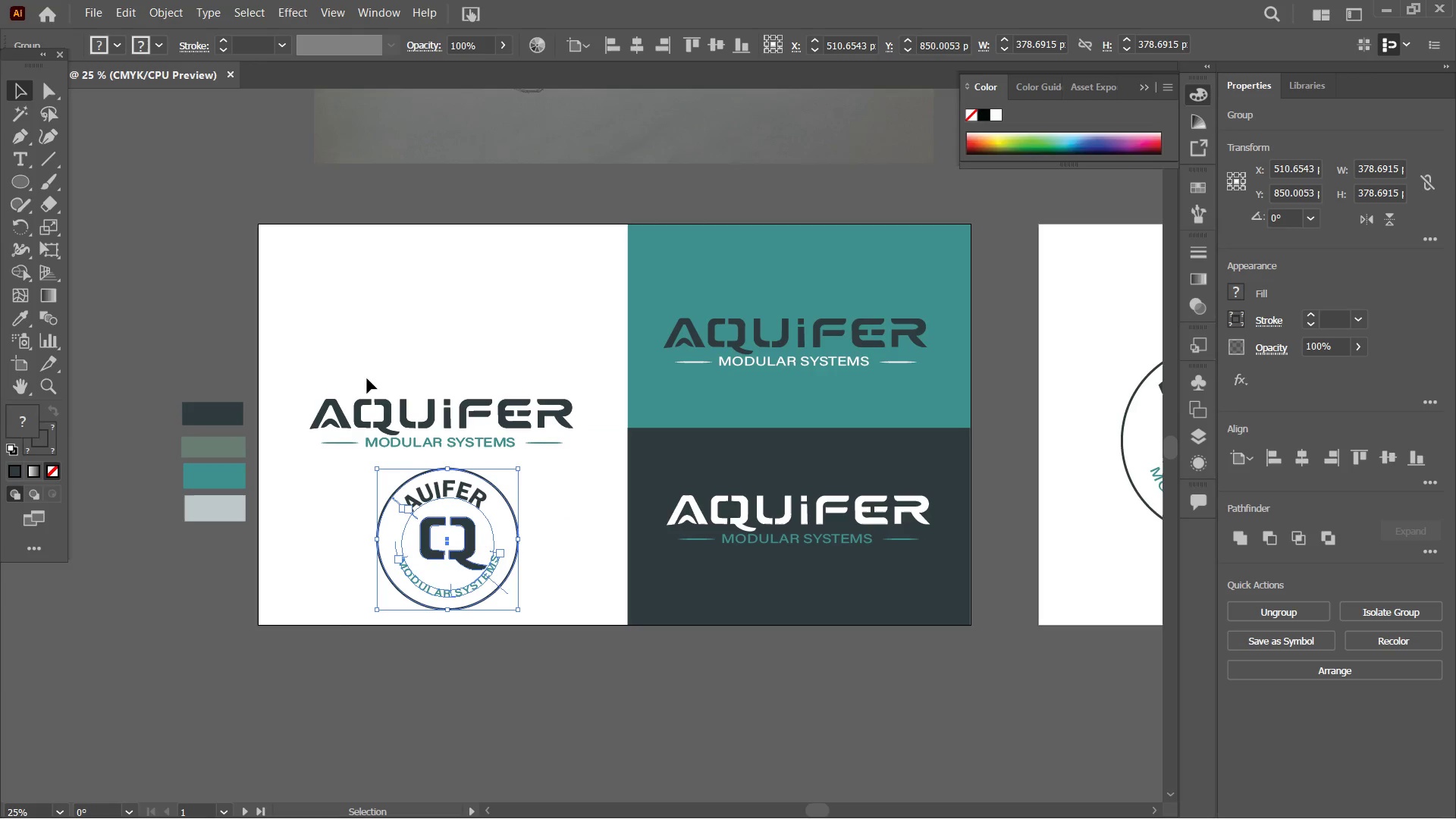 
left_click_drag(start_coordinate=[370, 381], to_coordinate=[513, 444])
 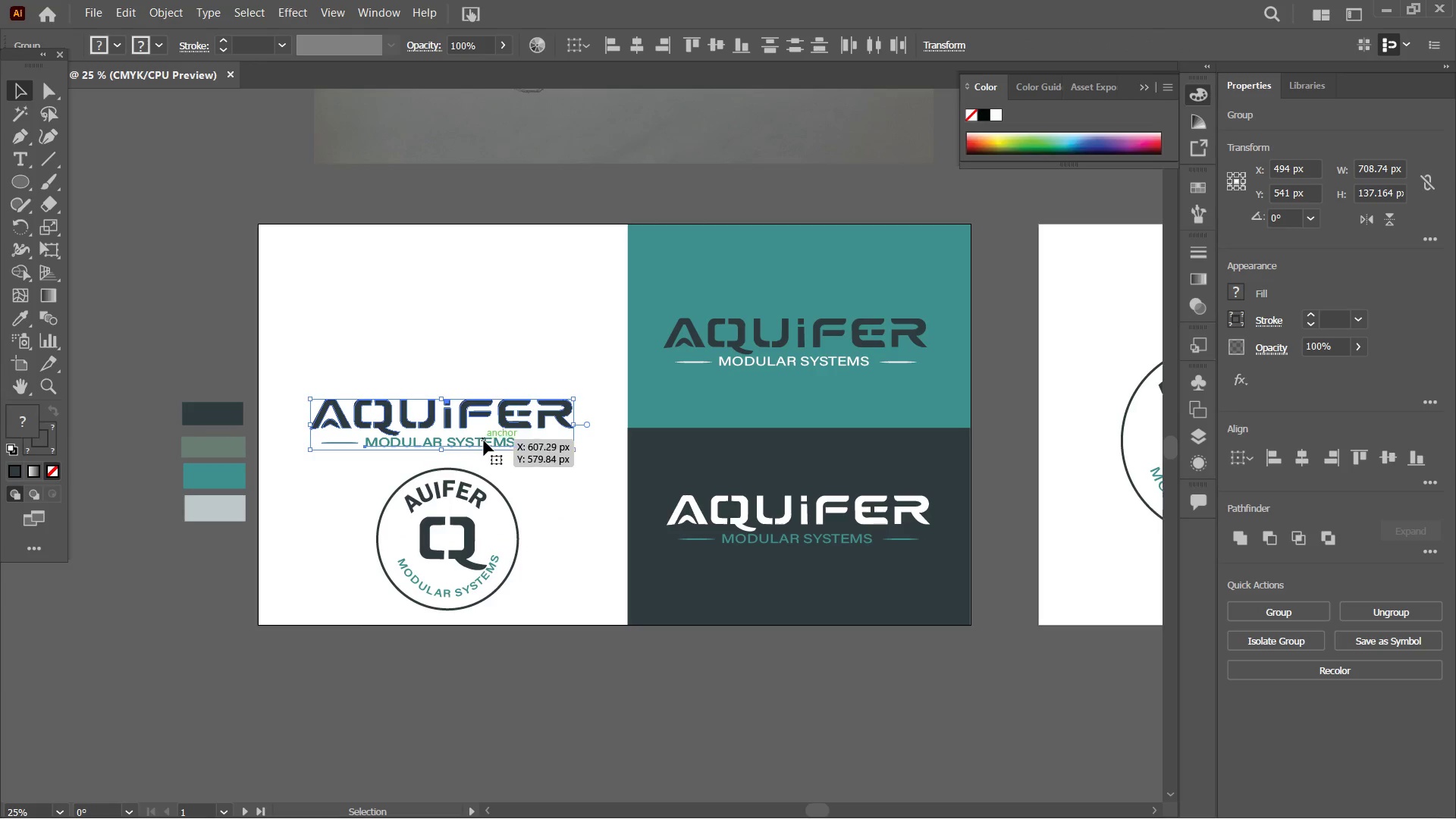 
left_click_drag(start_coordinate=[484, 441], to_coordinate=[485, 369])
 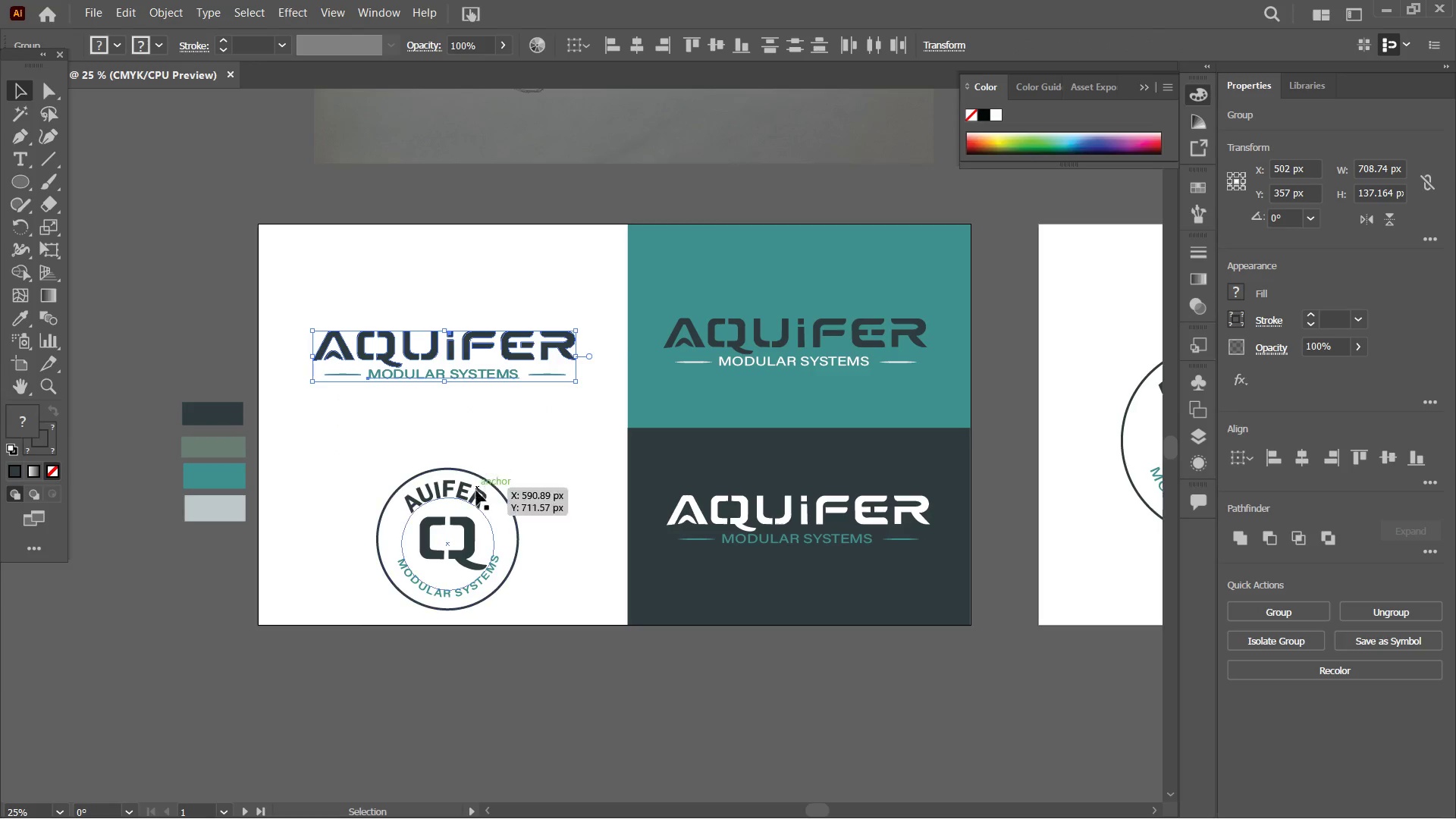 
left_click([475, 493])
 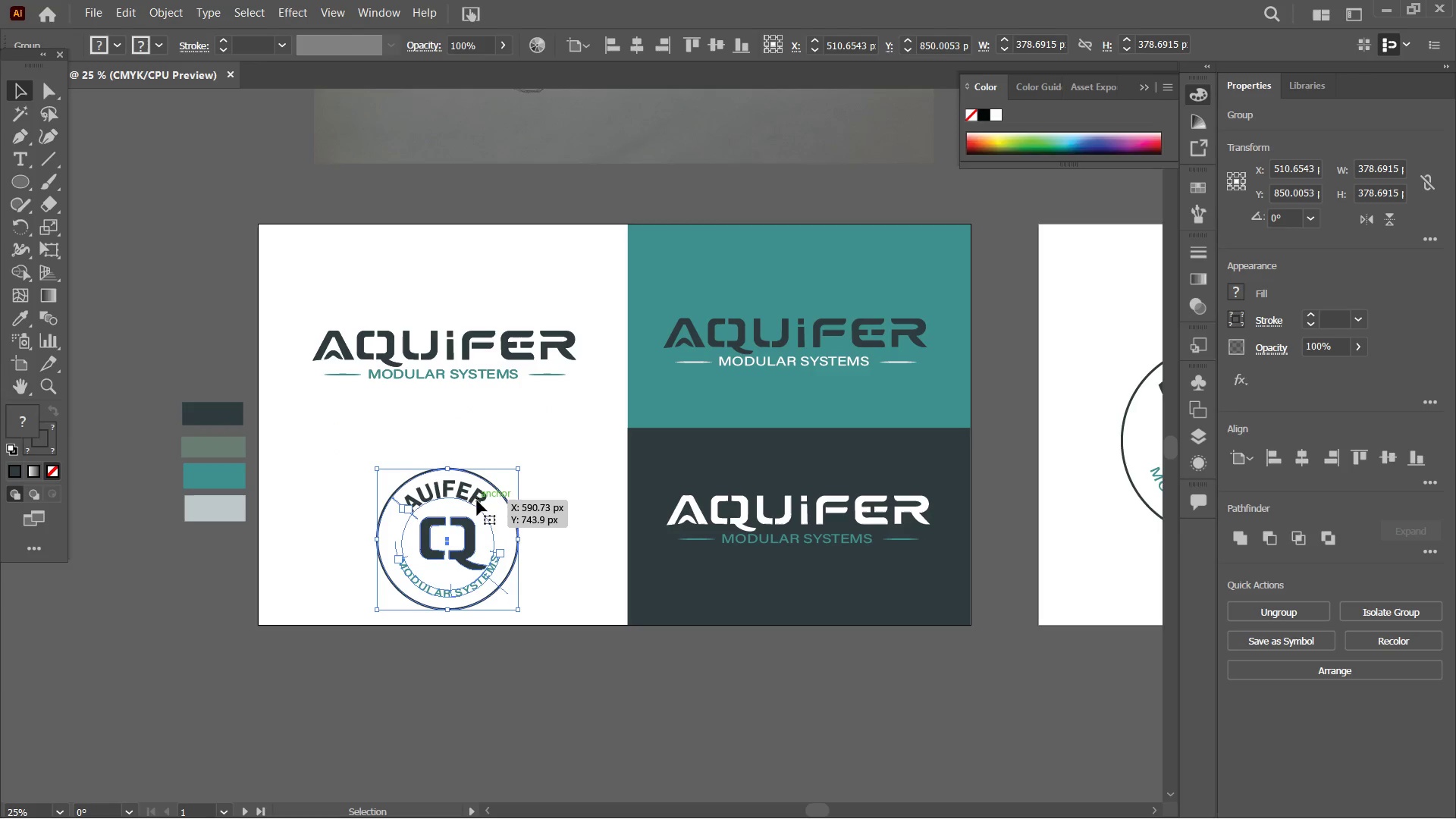 
left_click_drag(start_coordinate=[477, 500], to_coordinate=[475, 468])
 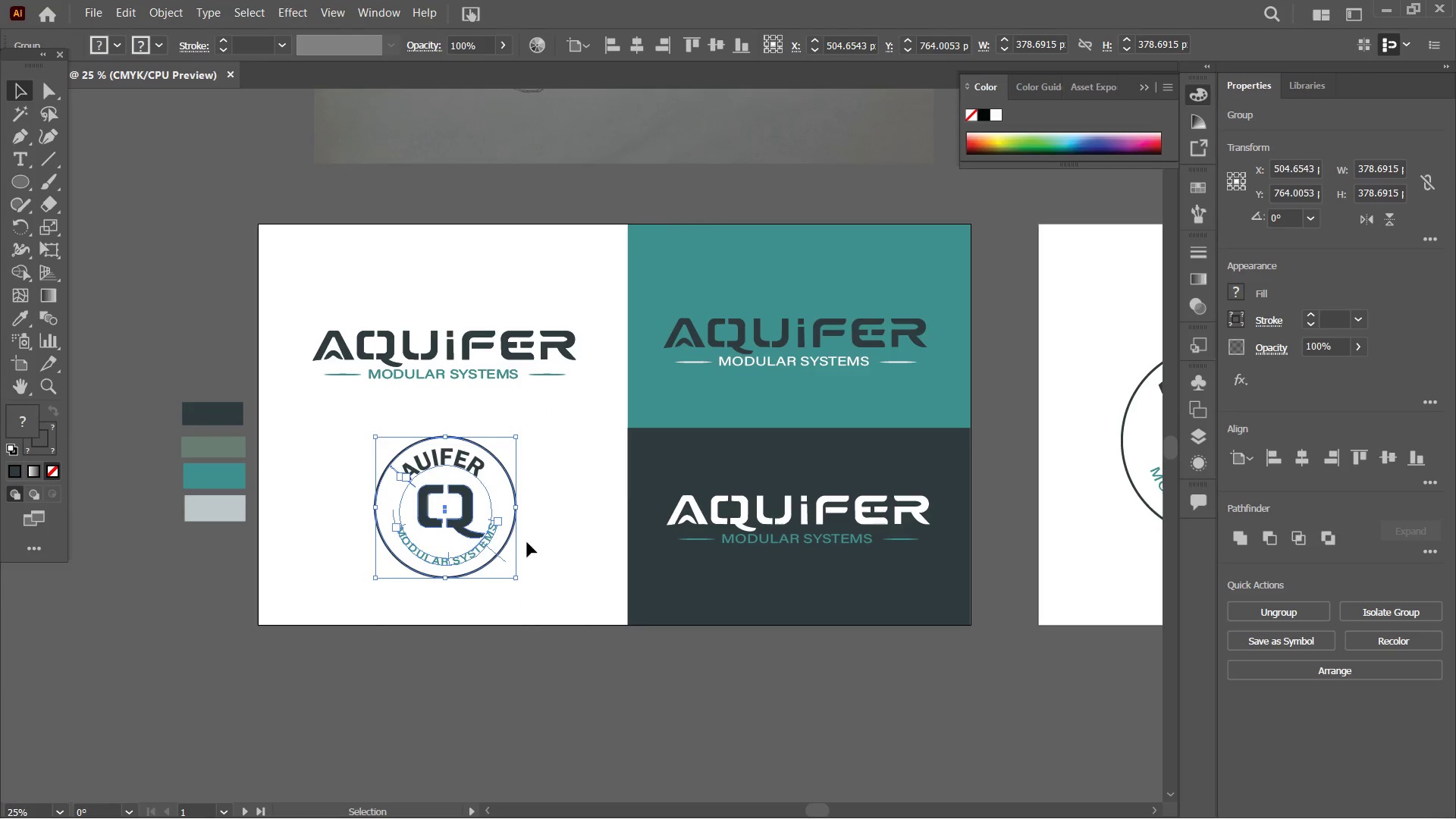 
left_click([529, 543])
 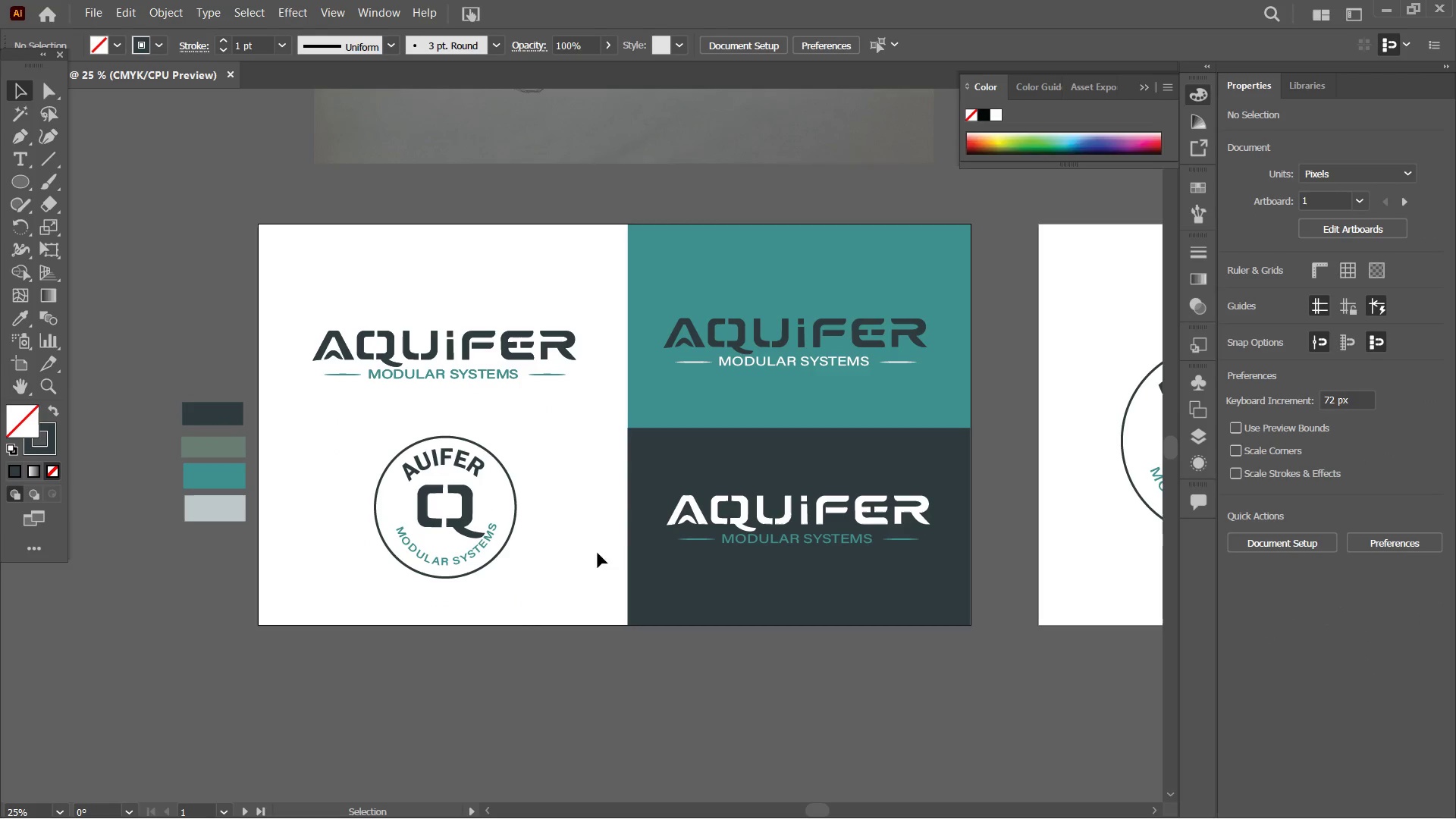 
hold_key(key=Space, duration=0.72)
 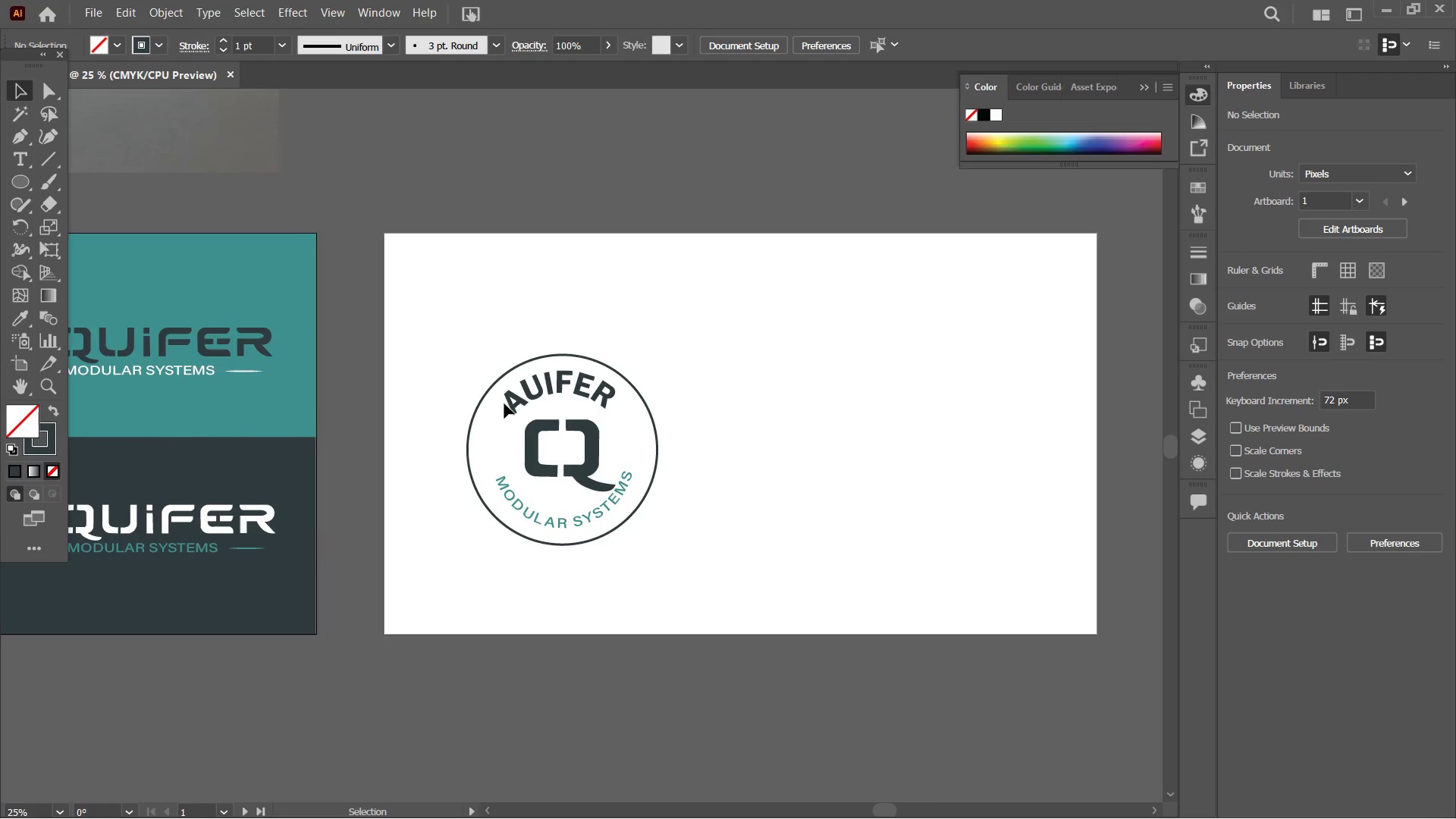 
left_click_drag(start_coordinate=[1014, 558], to_coordinate=[359, 567])
 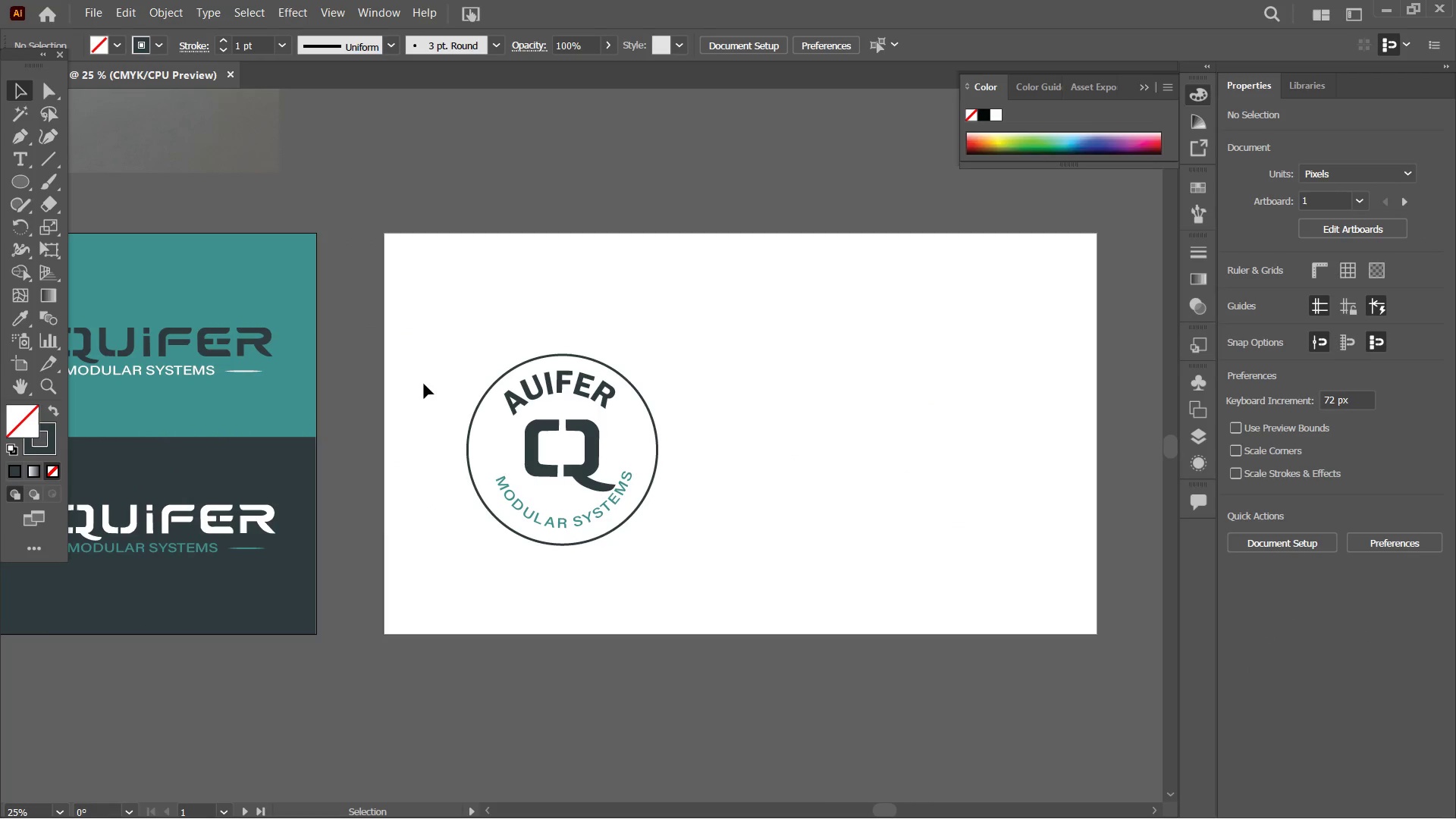 
left_click_drag(start_coordinate=[431, 351], to_coordinate=[814, 669])
 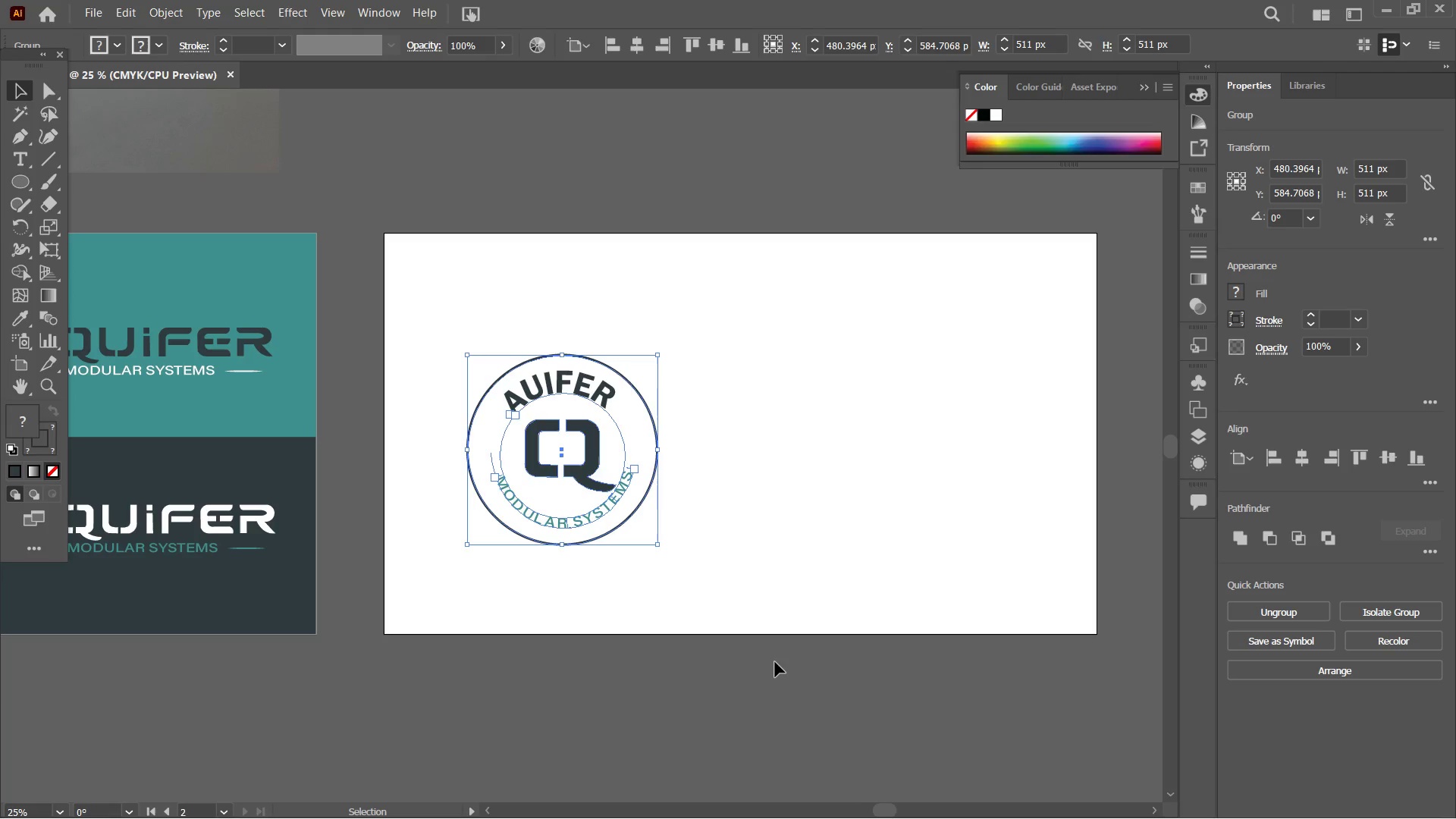 
key(Backspace)
 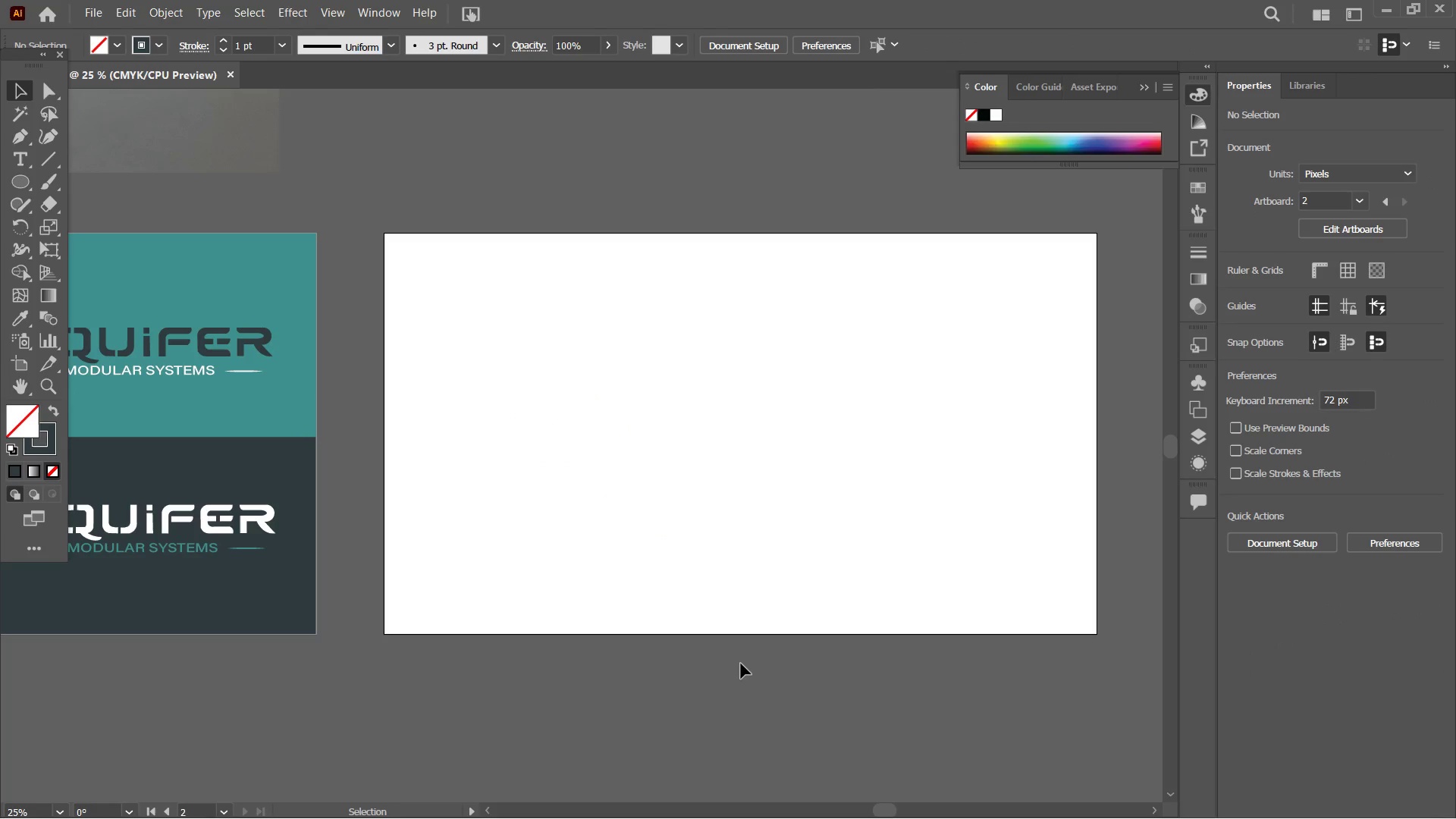 
key(Control+Minus)
 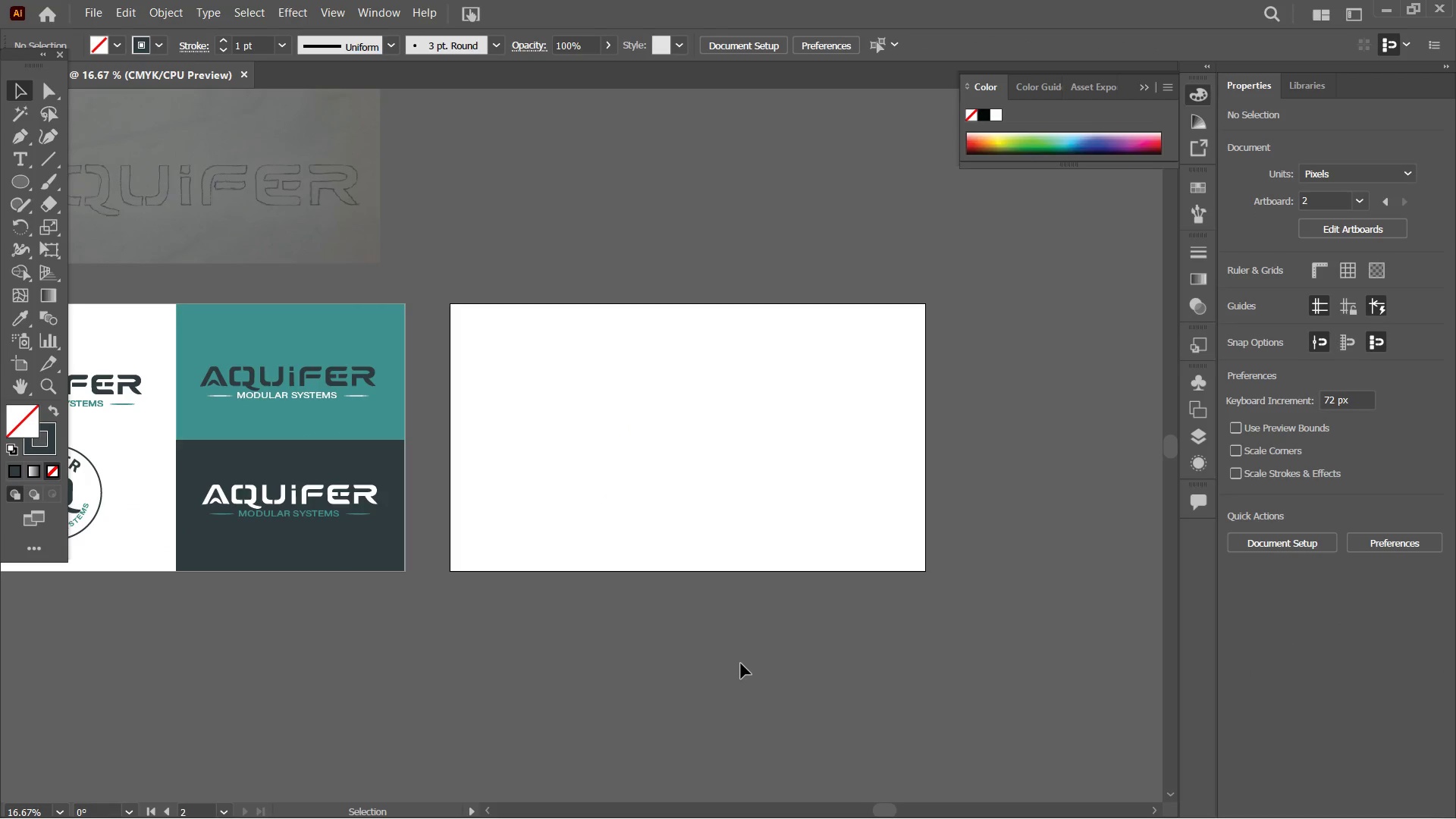 
hold_key(key=Space, duration=0.66)
 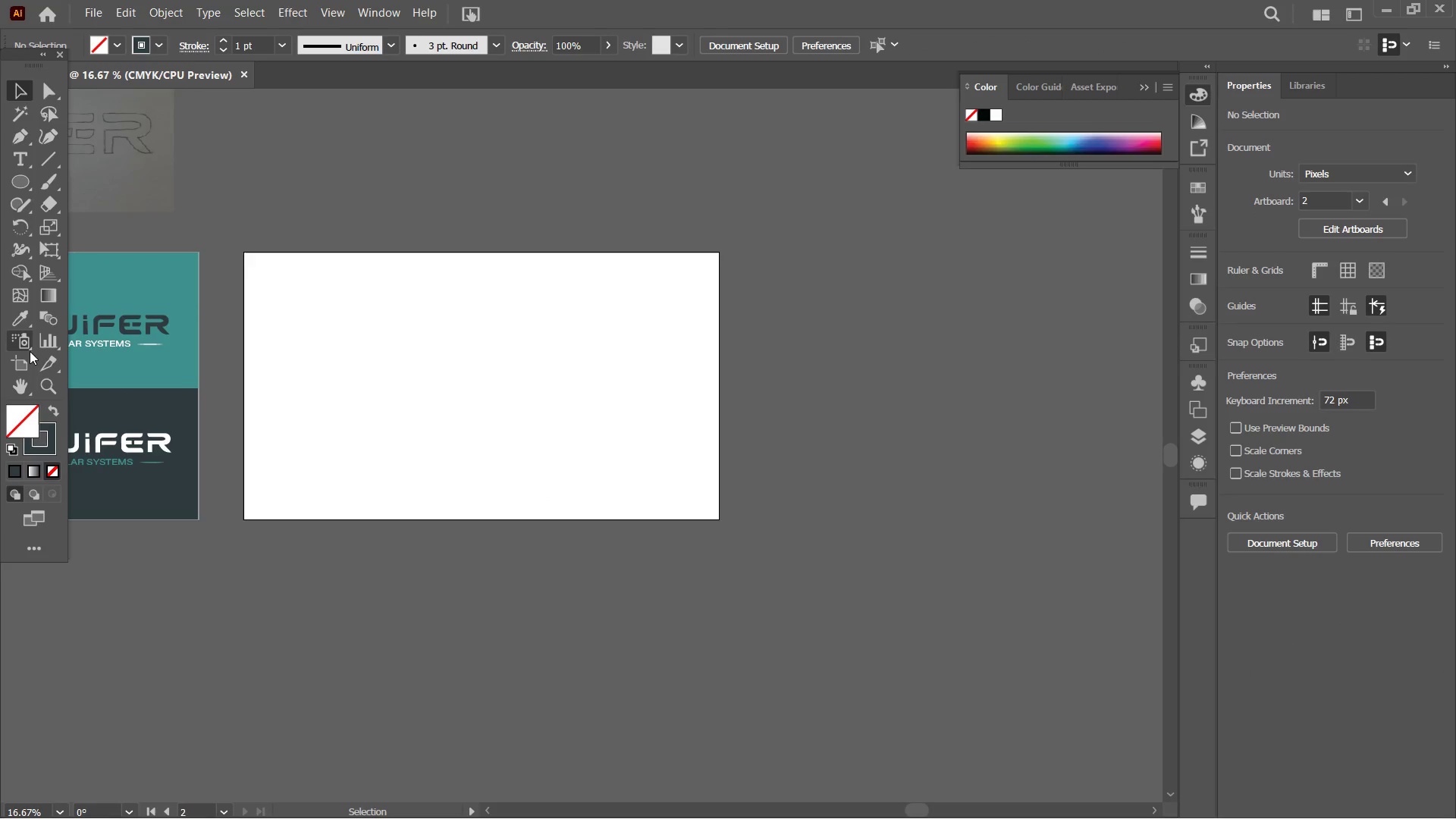 
left_click_drag(start_coordinate=[812, 582], to_coordinate=[604, 529])
 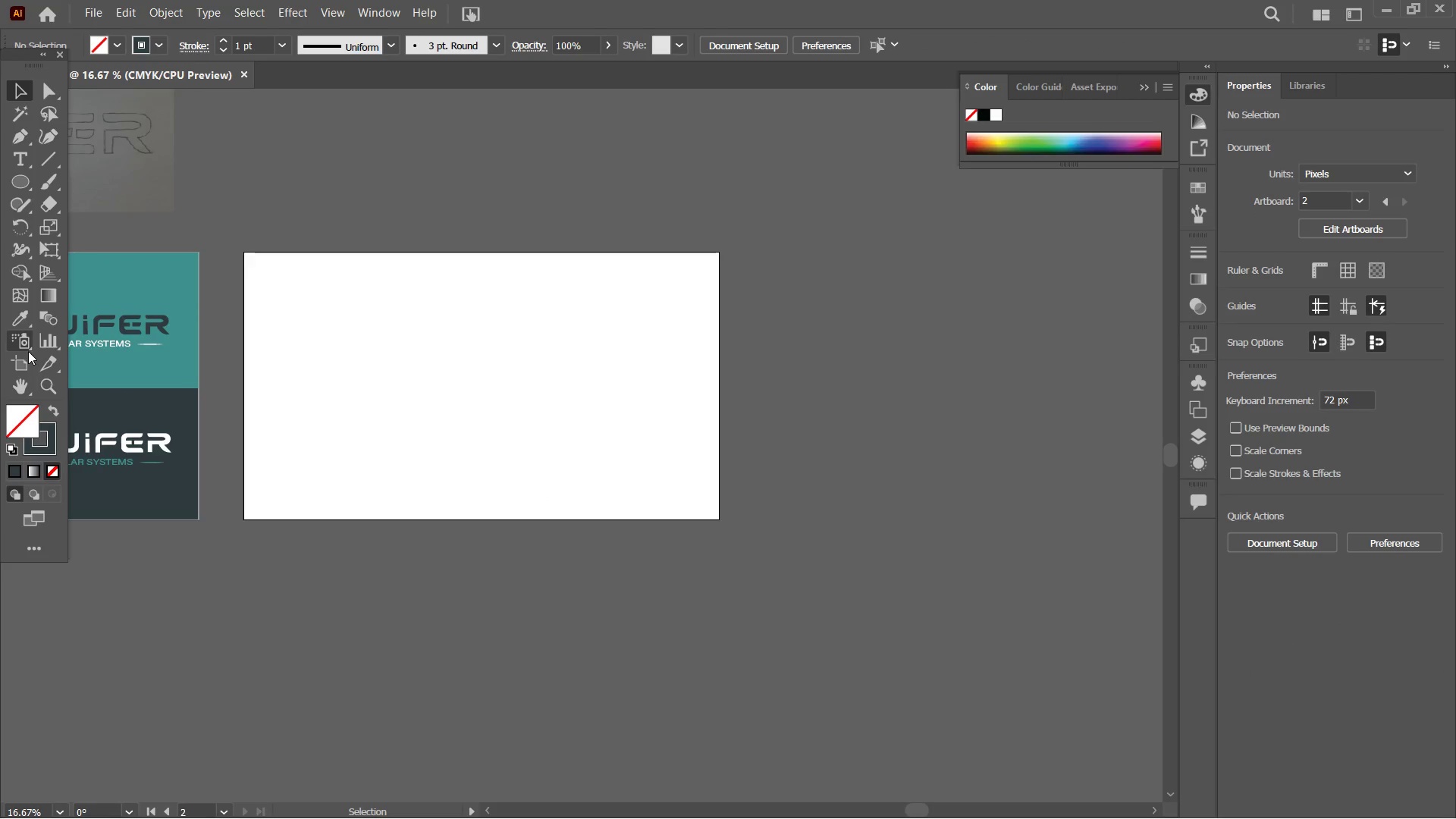 
left_click([9, 363])
 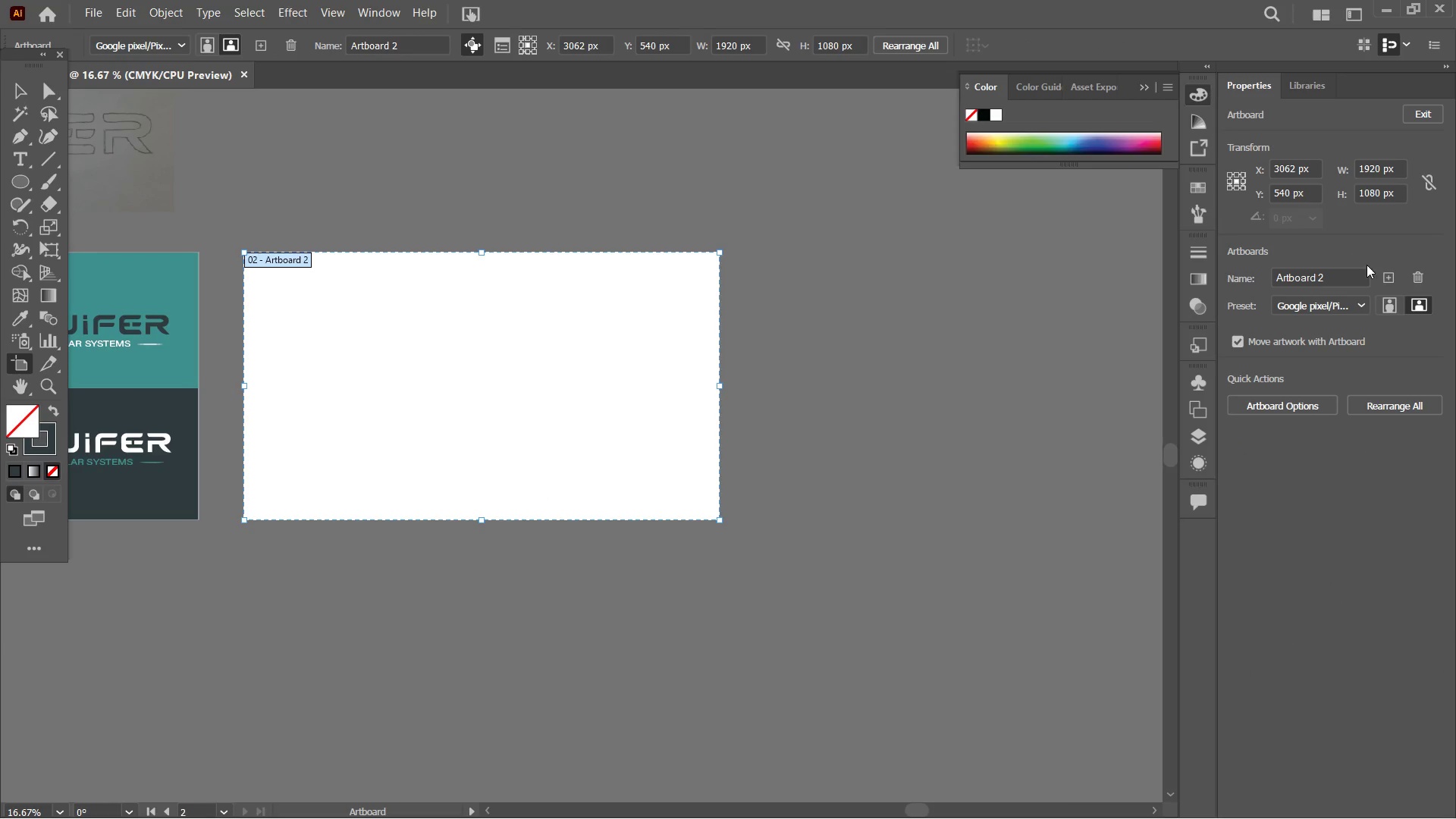 
left_click([1383, 274])
 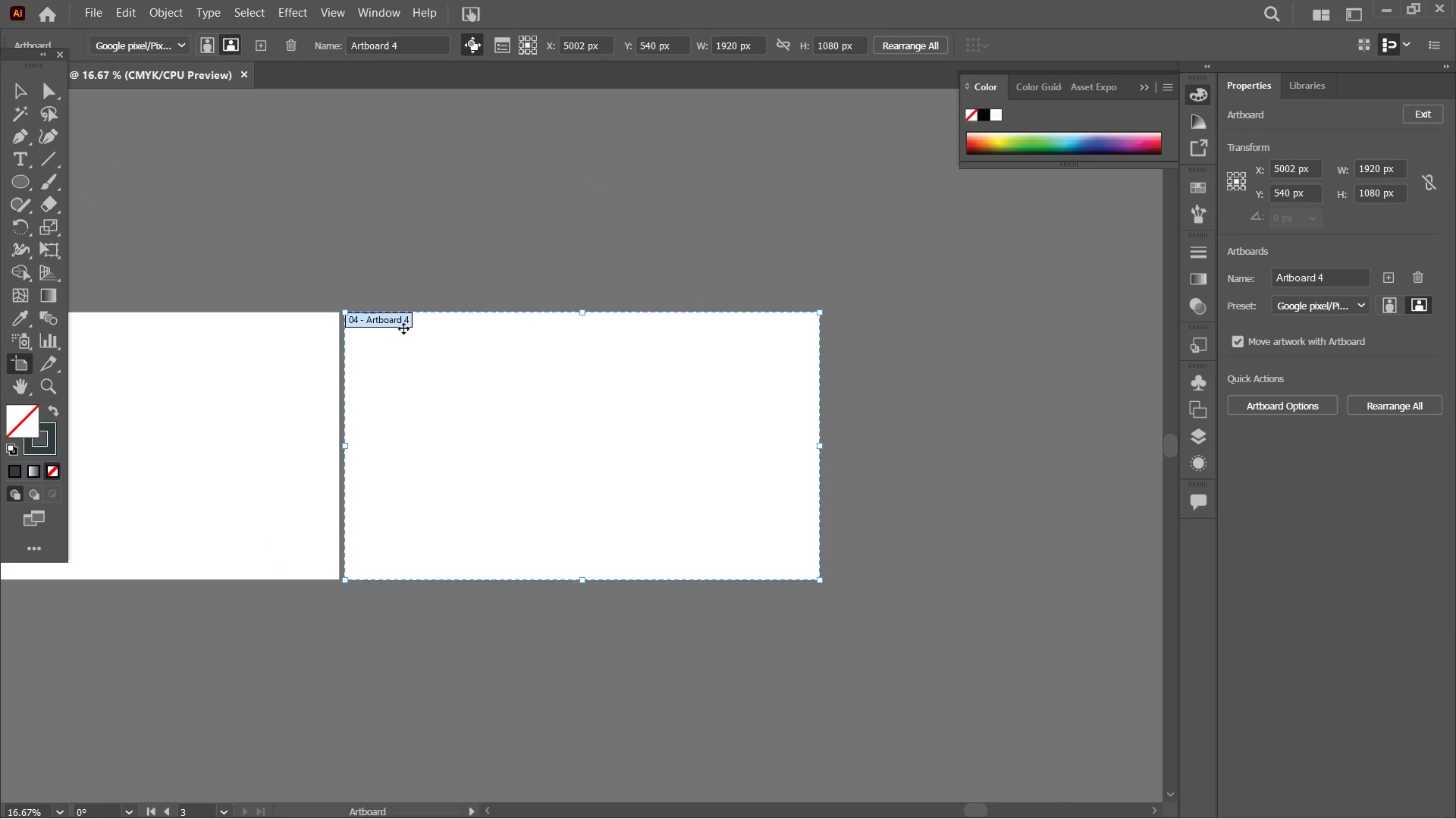 
left_click_drag(start_coordinate=[393, 322], to_coordinate=[442, 322])
 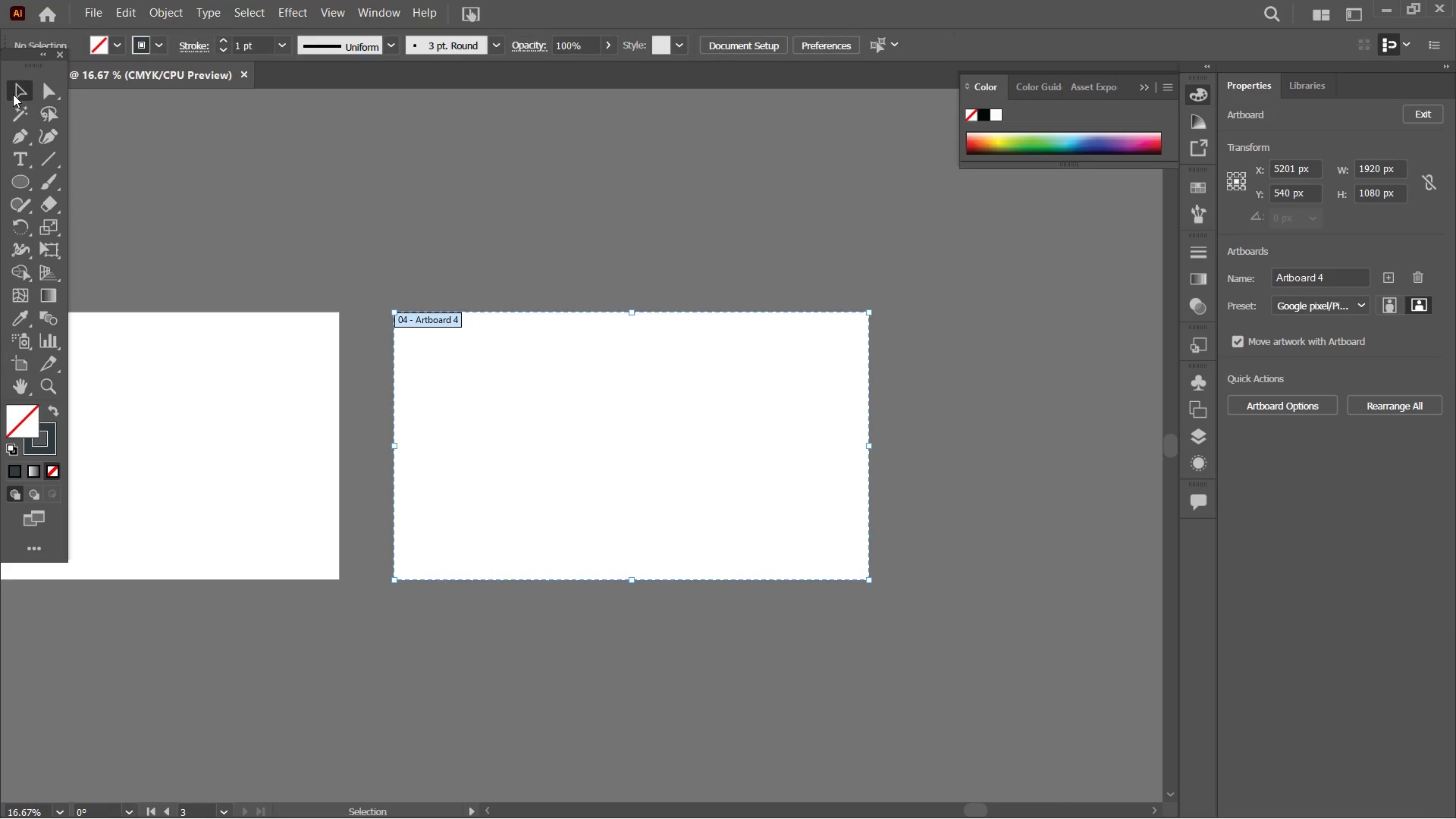 
double_click([338, 154])
 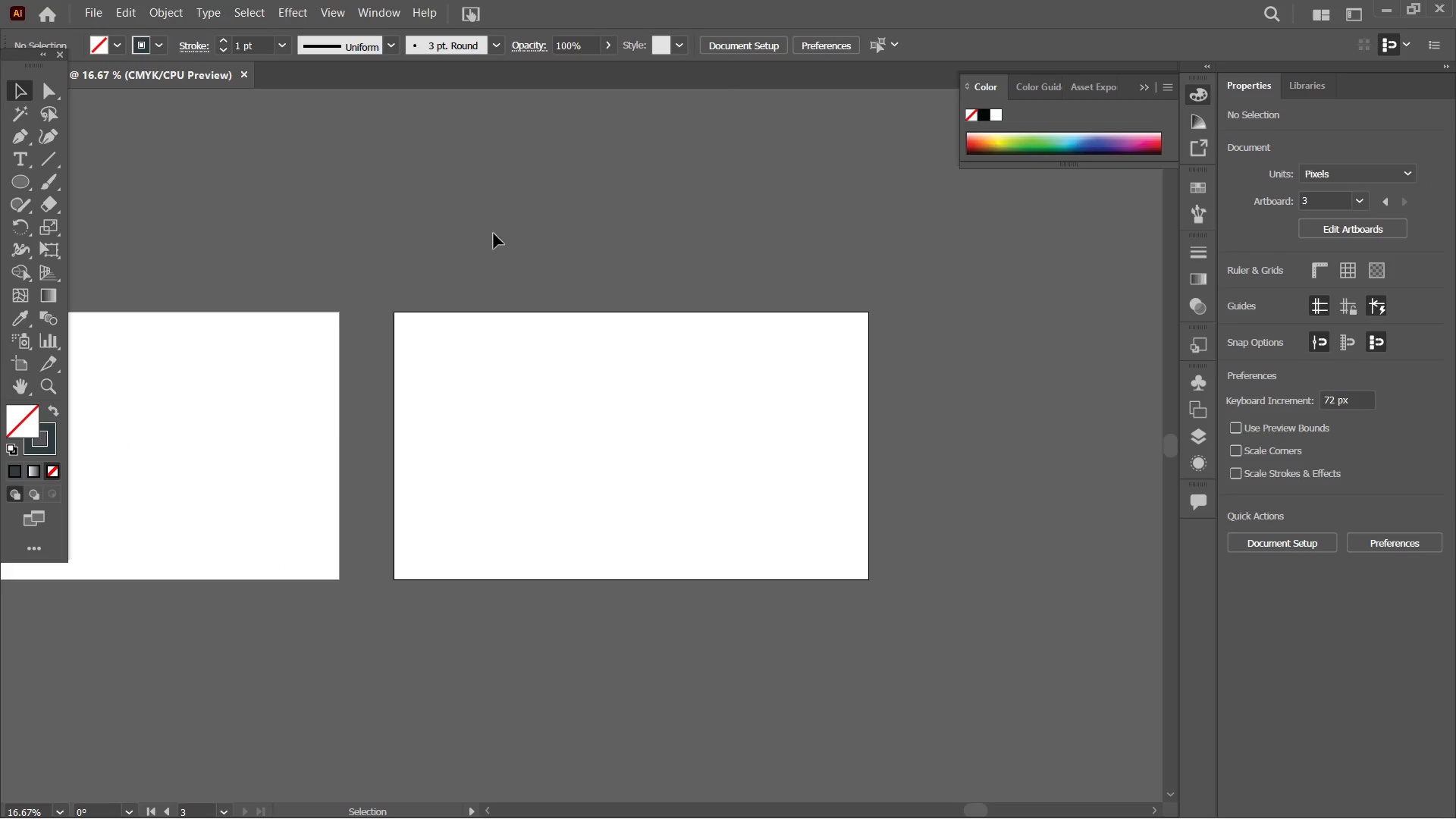 
hold_key(key=Space, duration=0.56)
 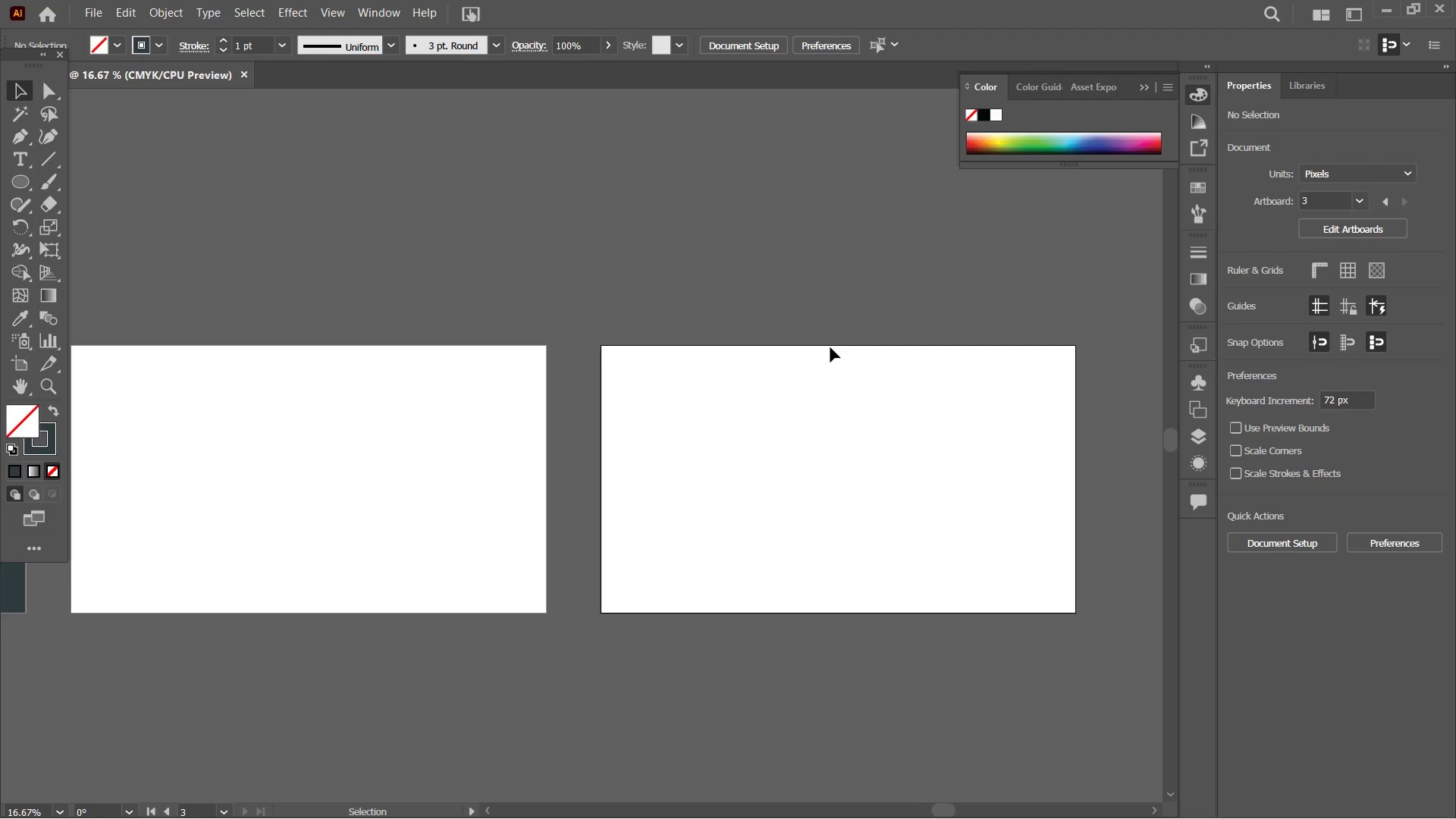 
left_click_drag(start_coordinate=[632, 318], to_coordinate=[839, 352])